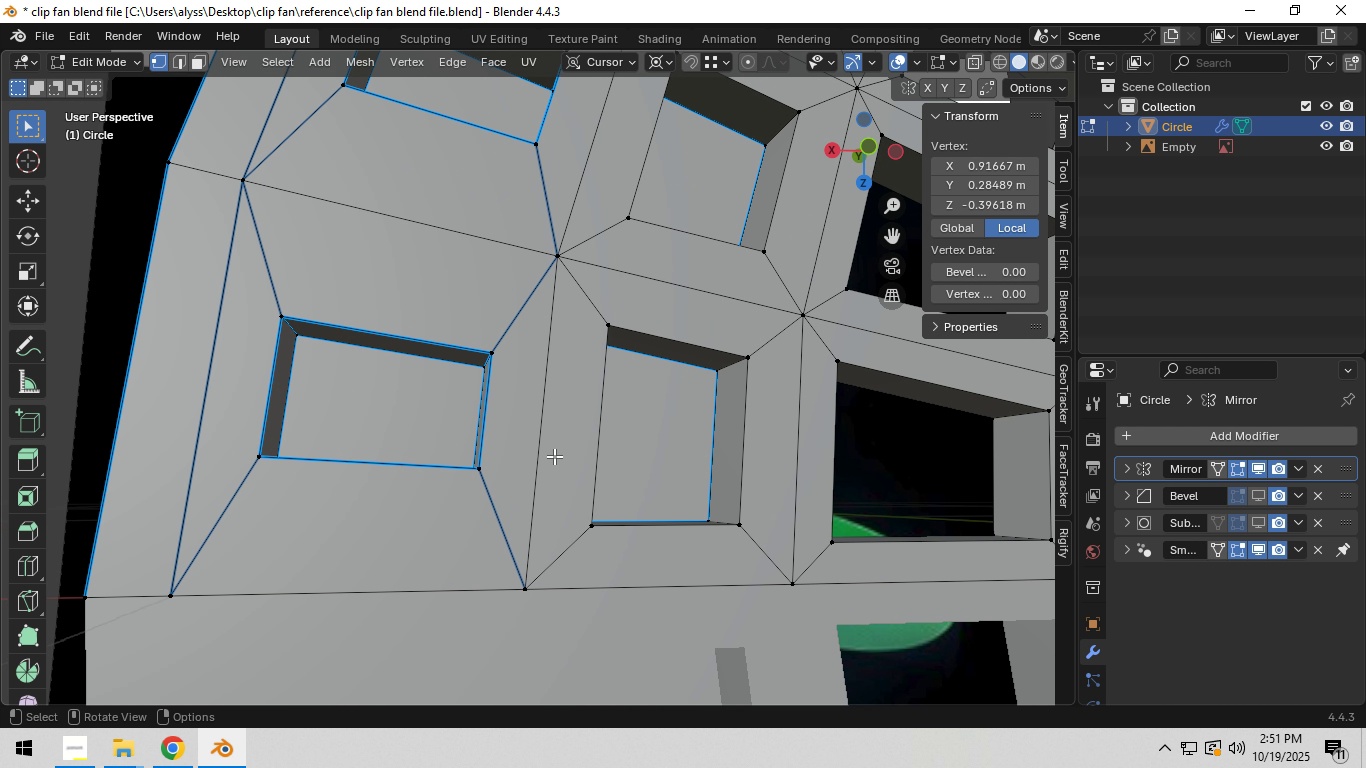 
left_click([538, 440])
 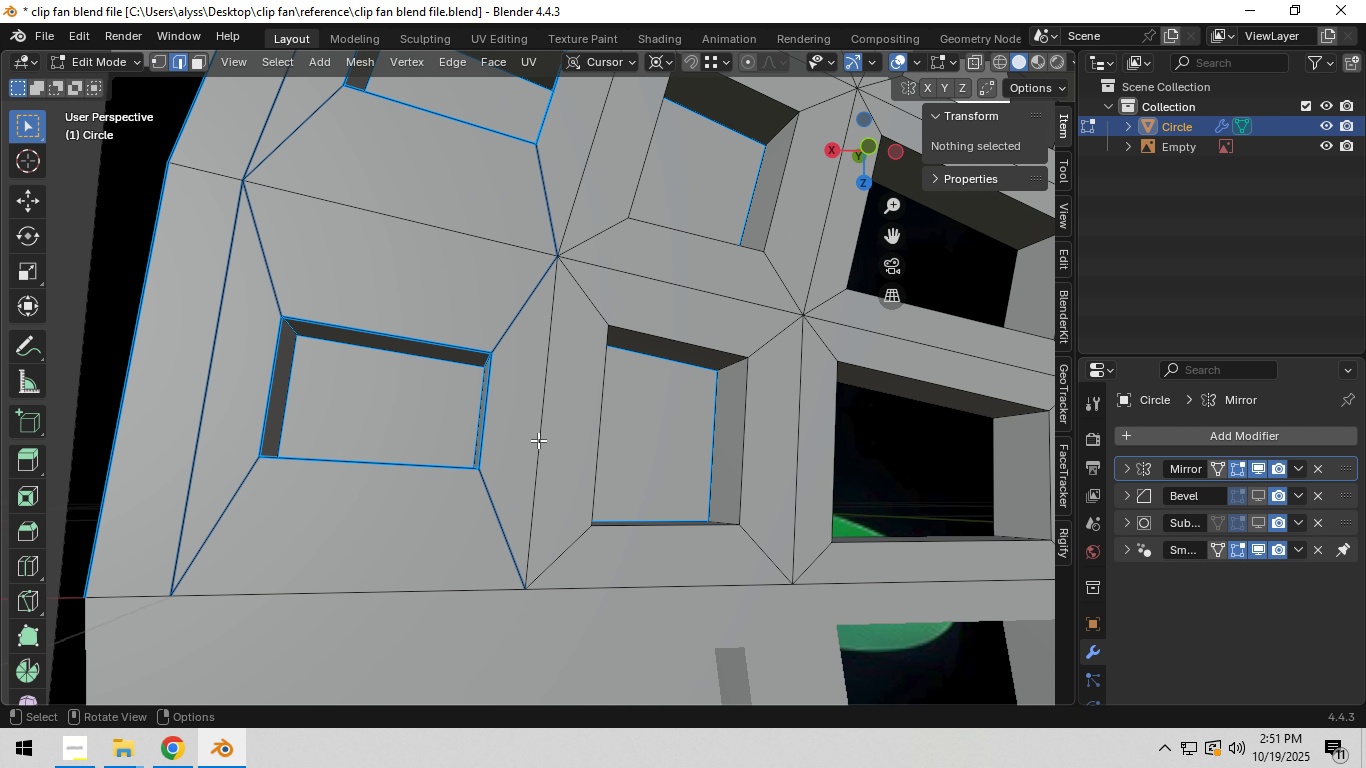 
key(2)
 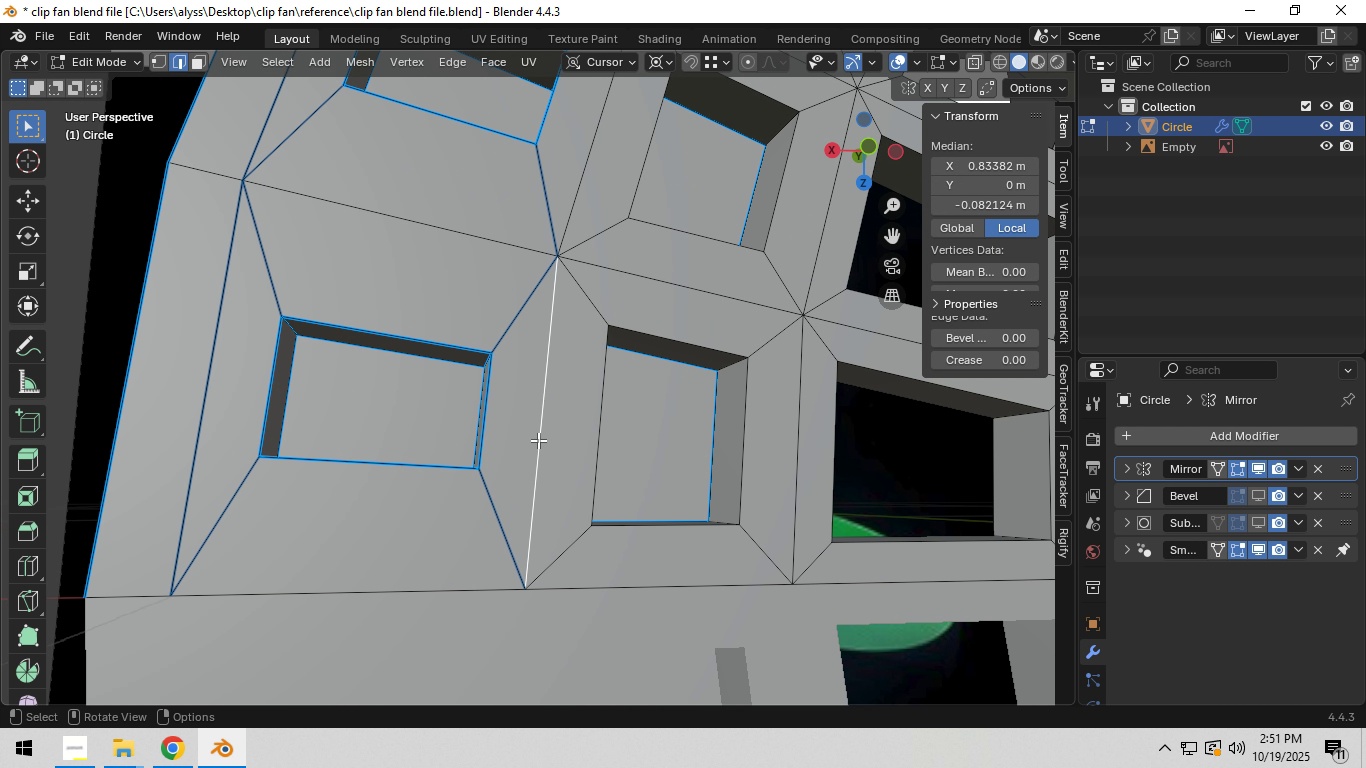 
left_click([538, 440])
 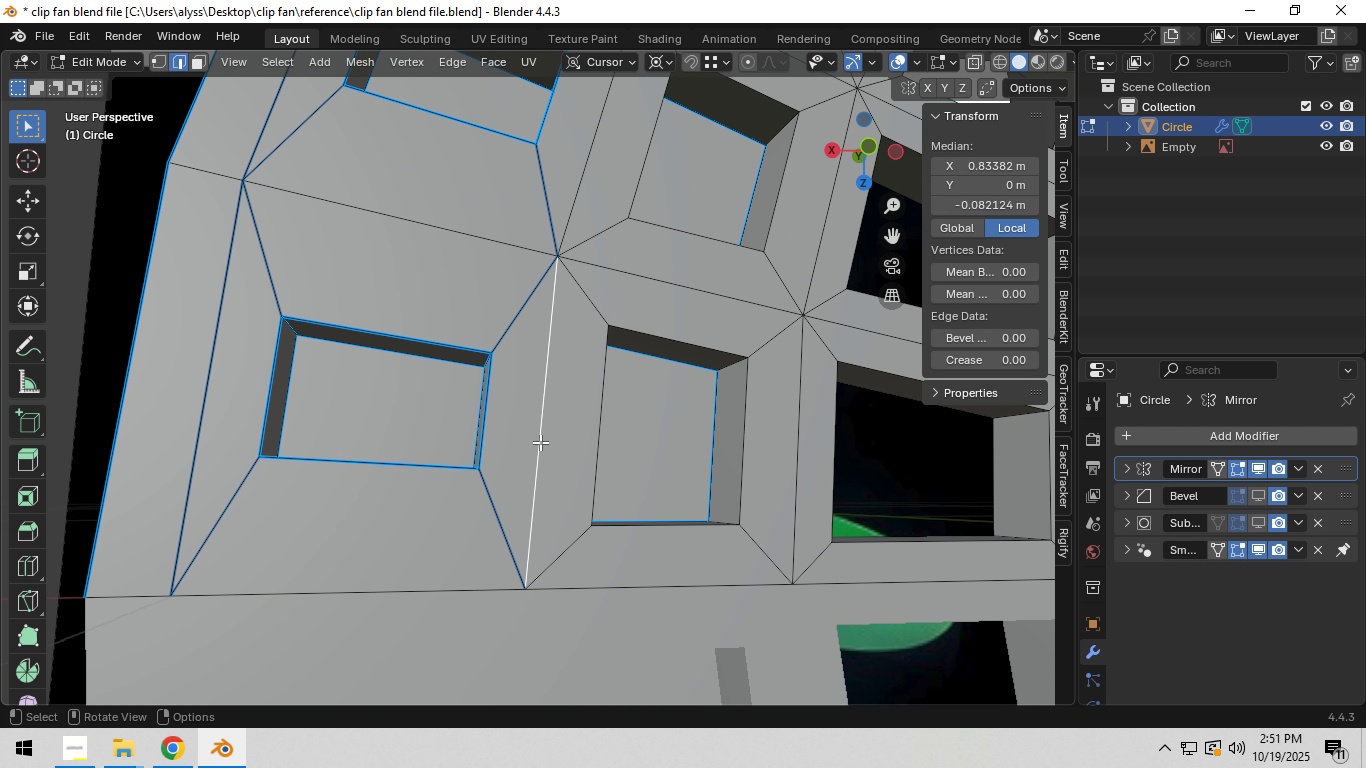 
key(X)
 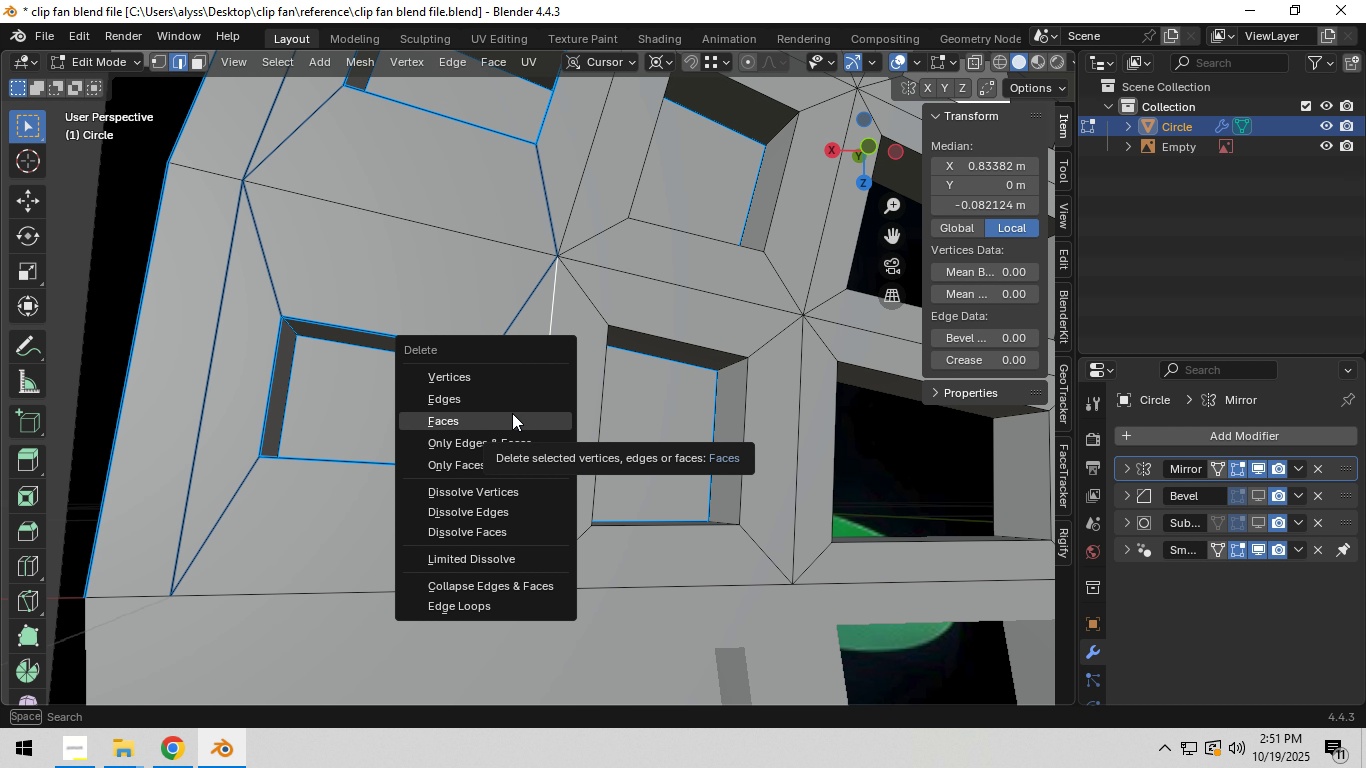 
wait(6.85)
 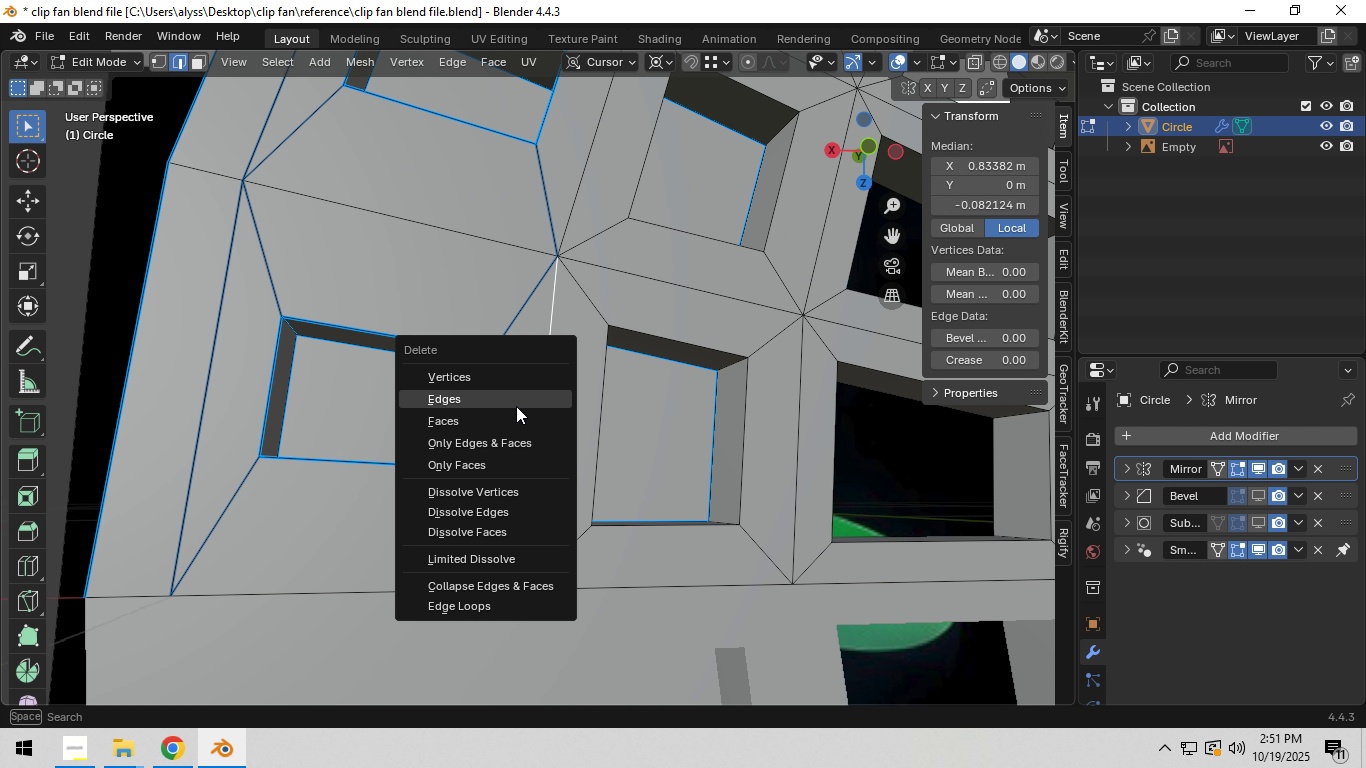 
left_click([506, 406])
 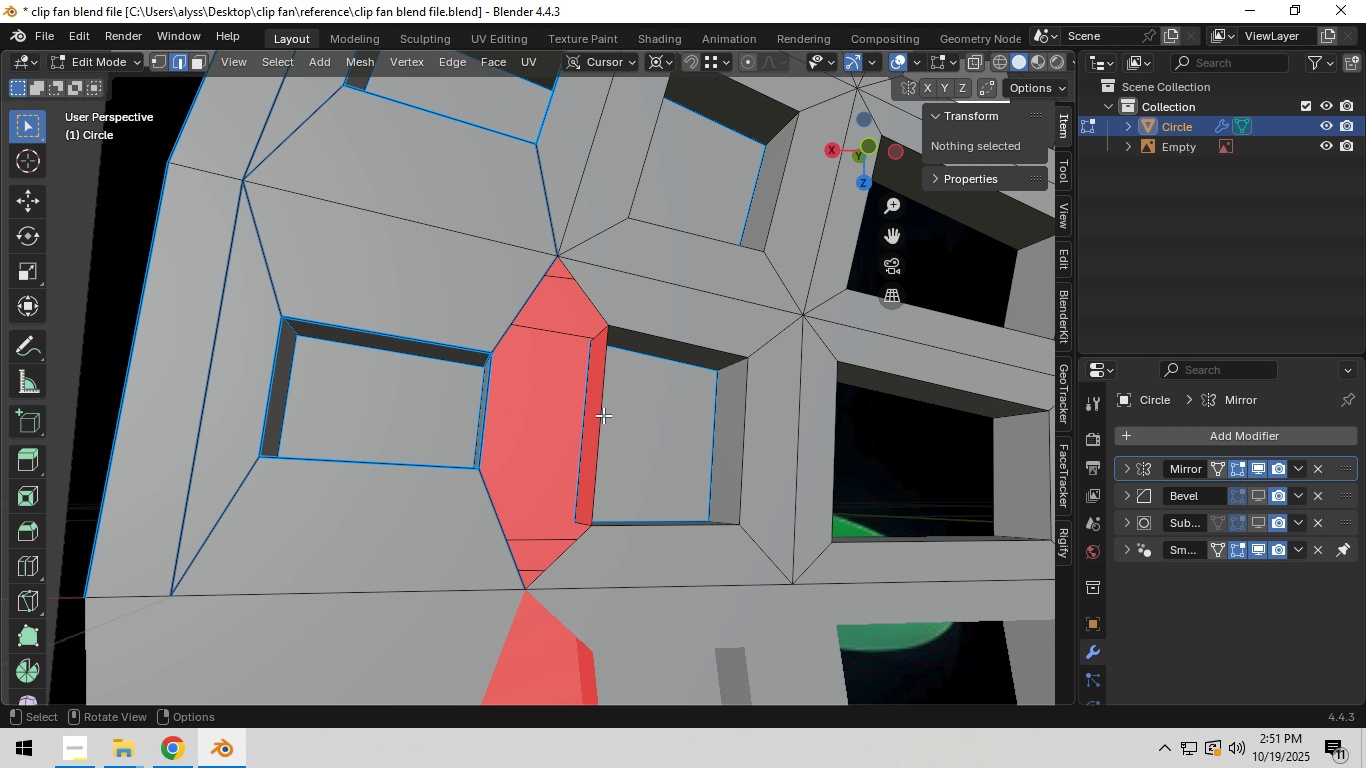 
left_click([603, 415])
 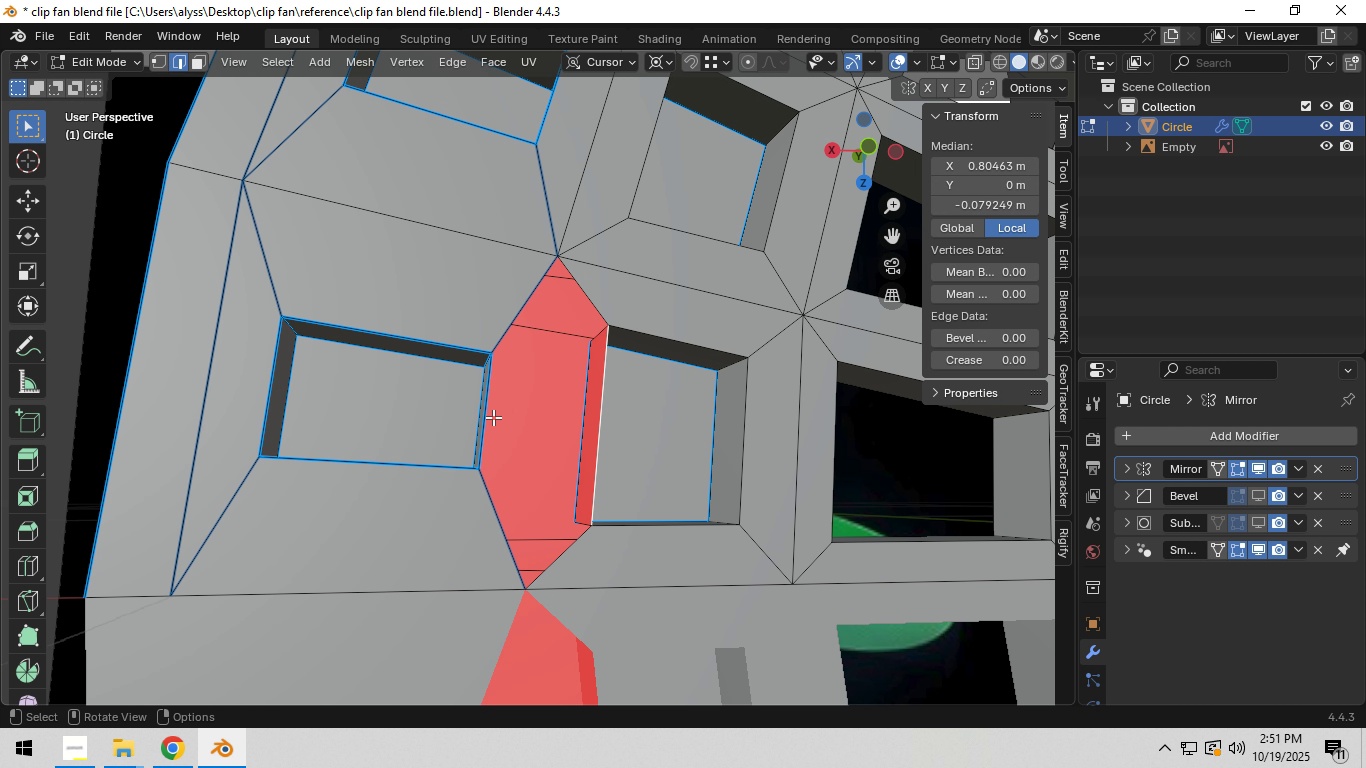 
hold_key(key=ShiftLeft, duration=0.5)
left_click([484, 417])
 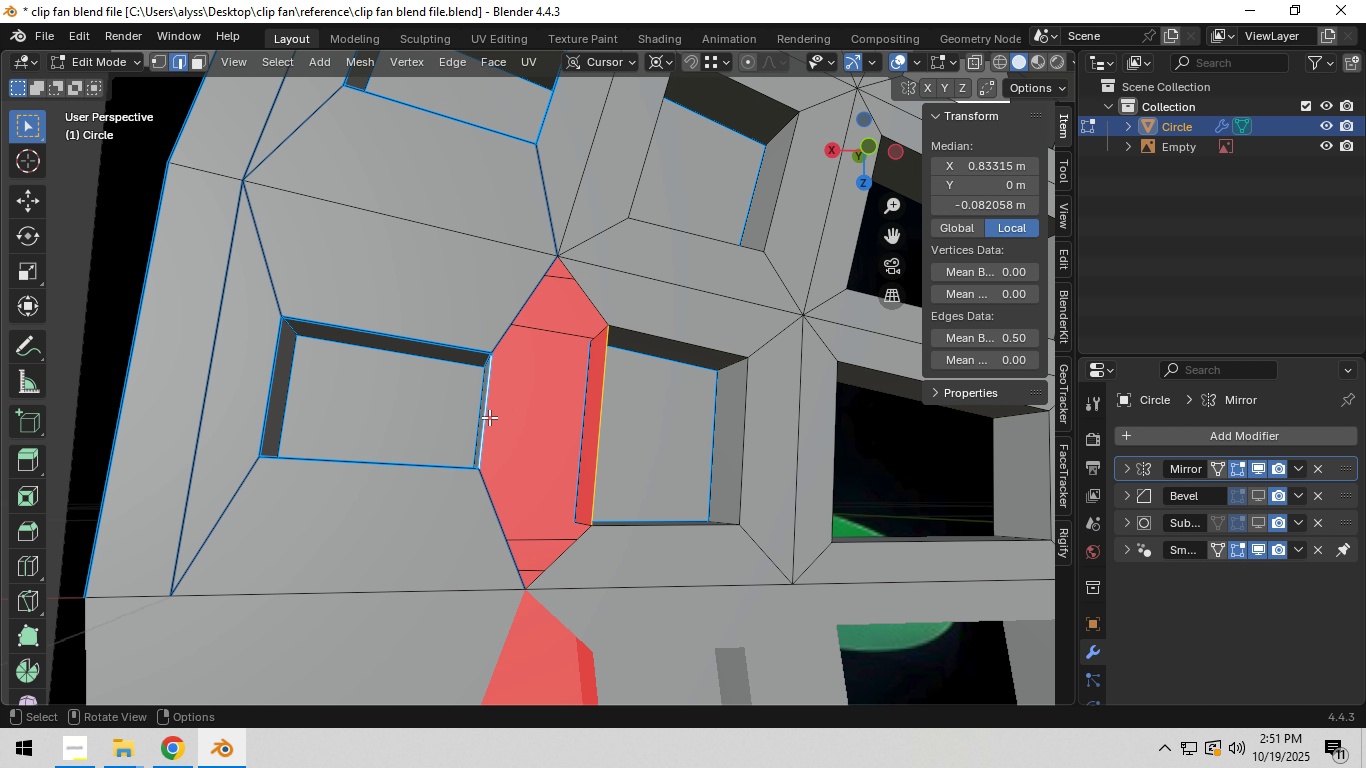 
type(f1)
 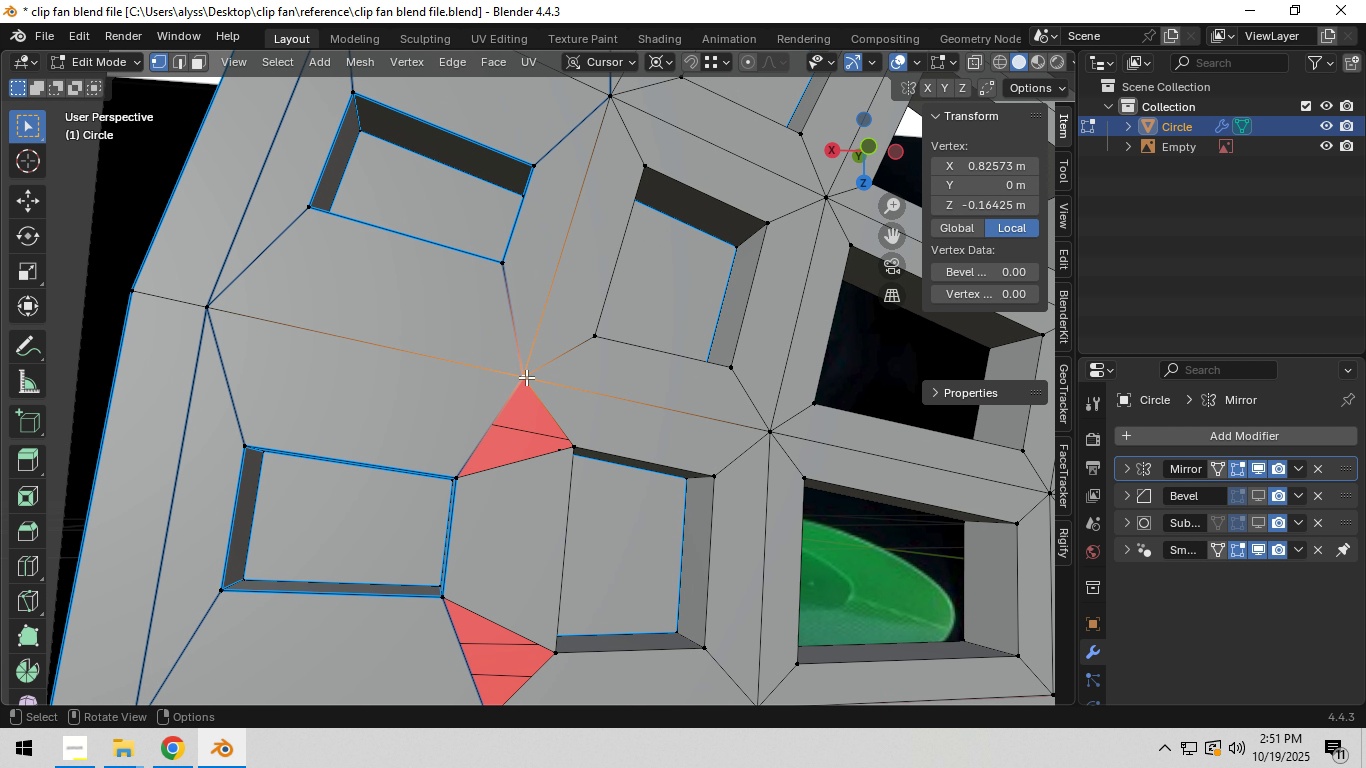 
left_click([526, 377])
 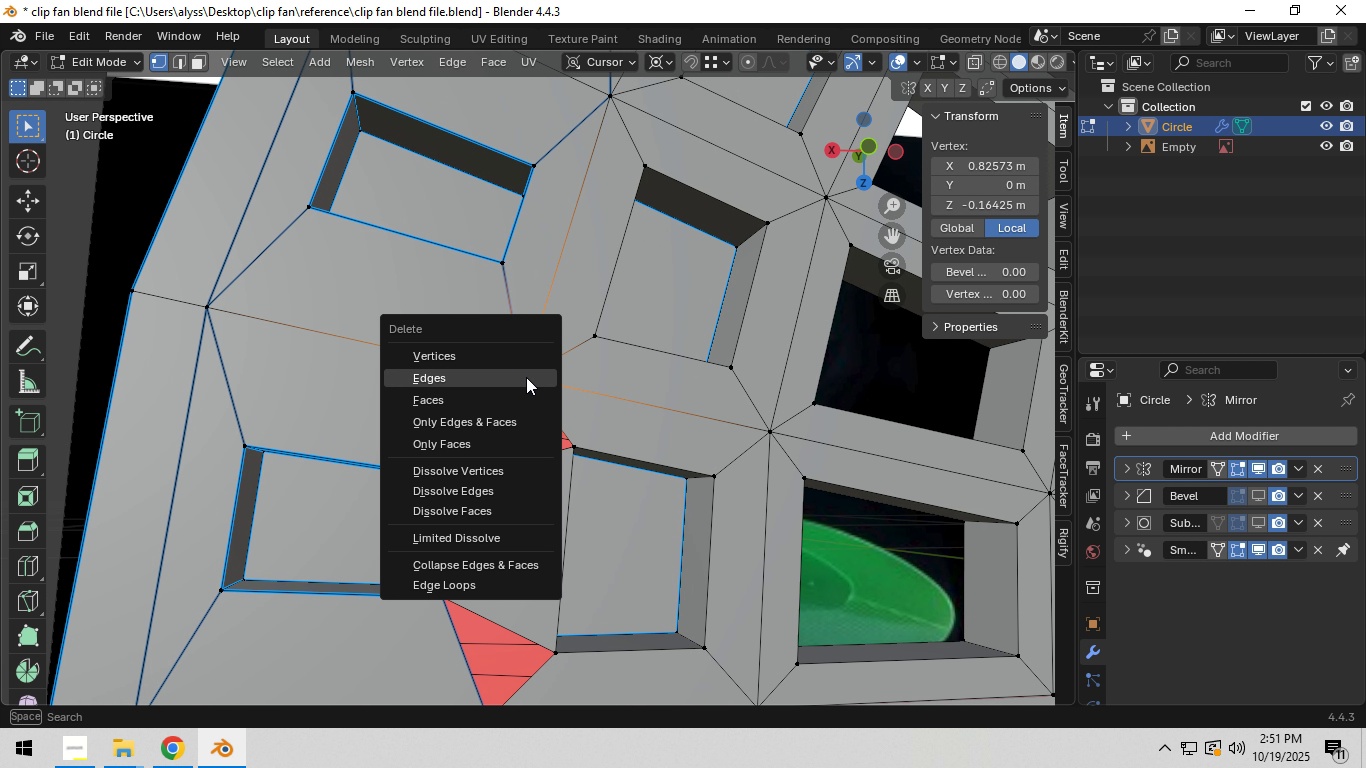 
key(X)
 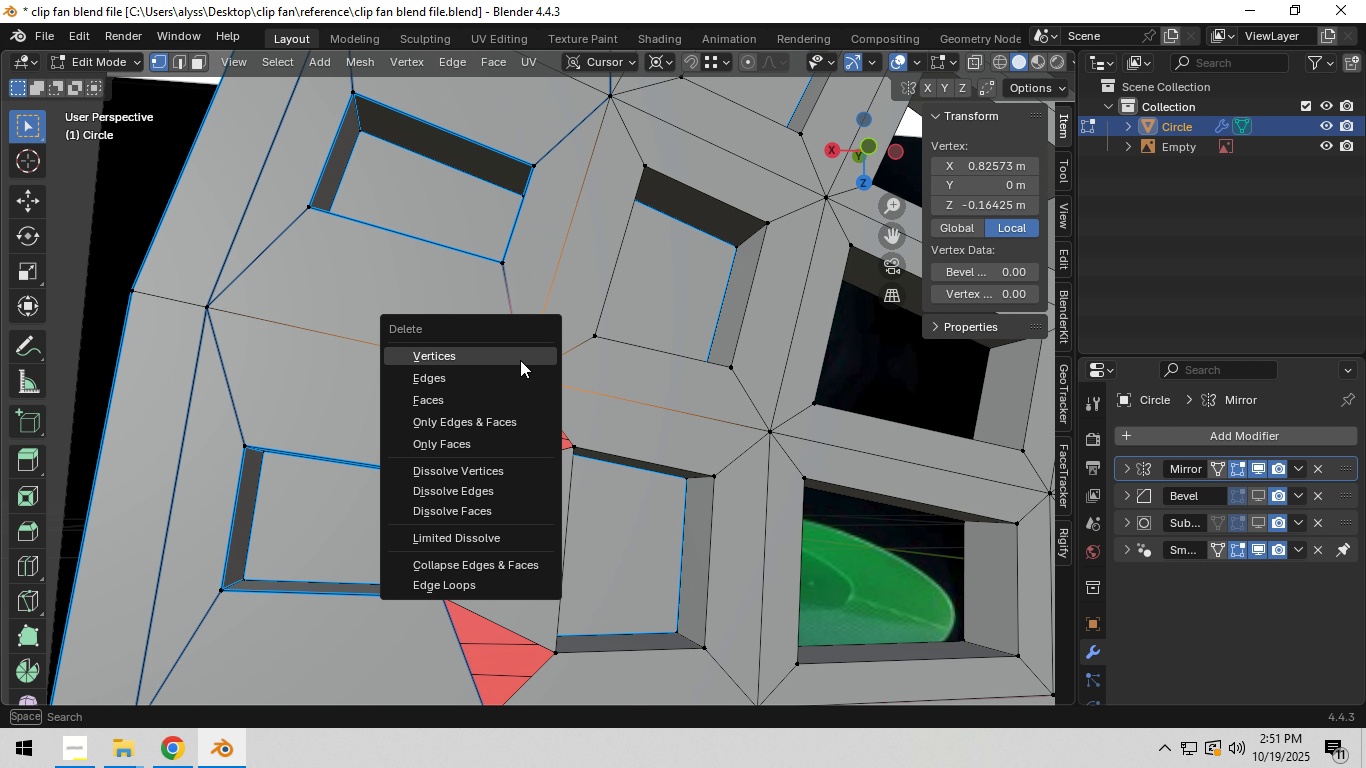 
left_click([520, 360])
 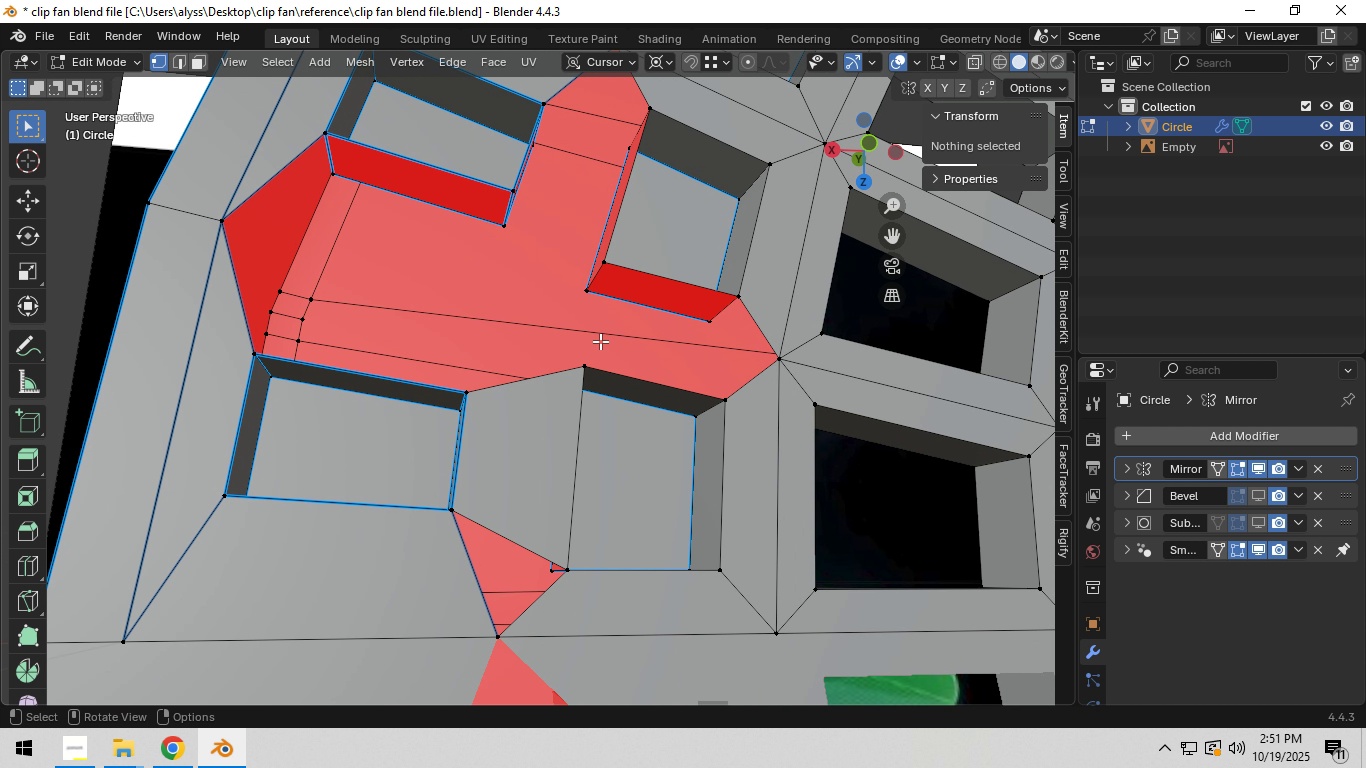 
hold_key(key=ShiftLeft, duration=0.46)
 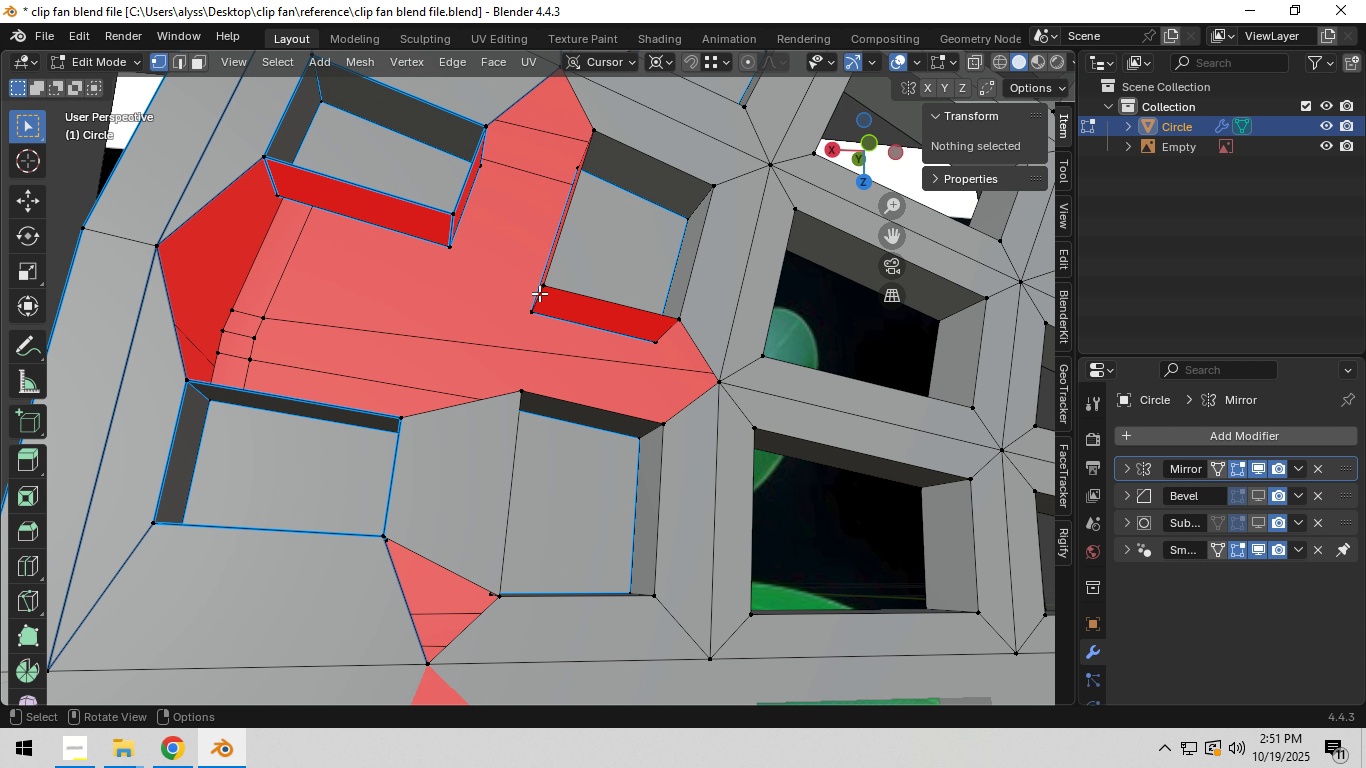 
left_click([542, 288])
 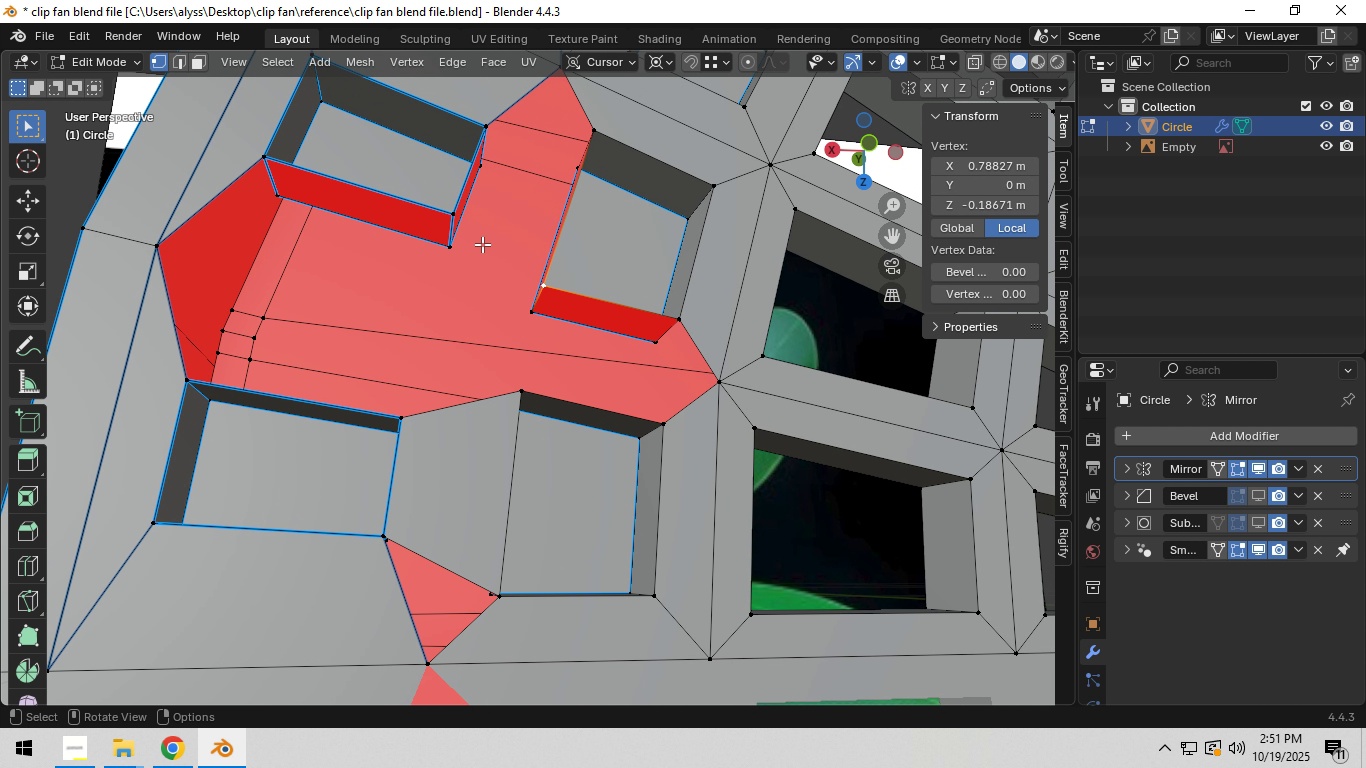 
hold_key(key=ShiftLeft, duration=1.53)
left_click([455, 214])
 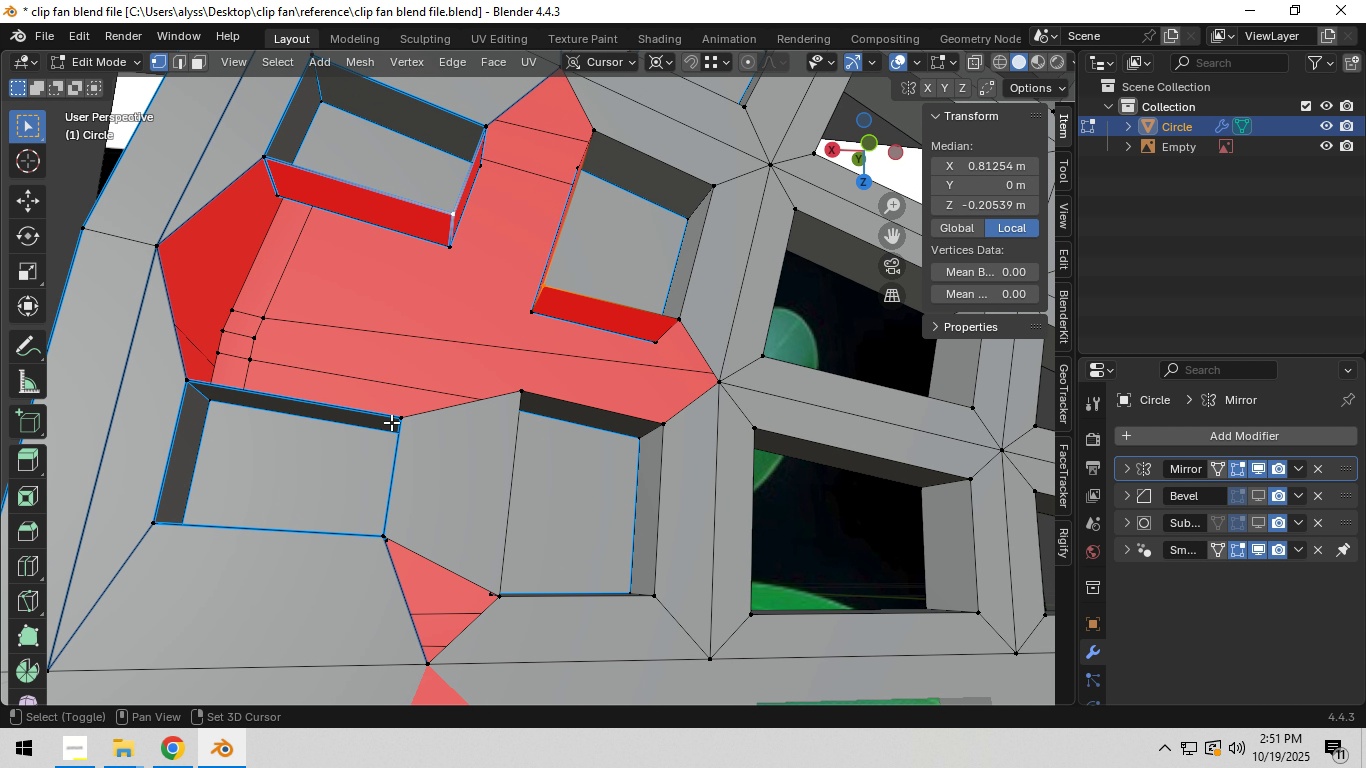 
left_click([391, 422])
 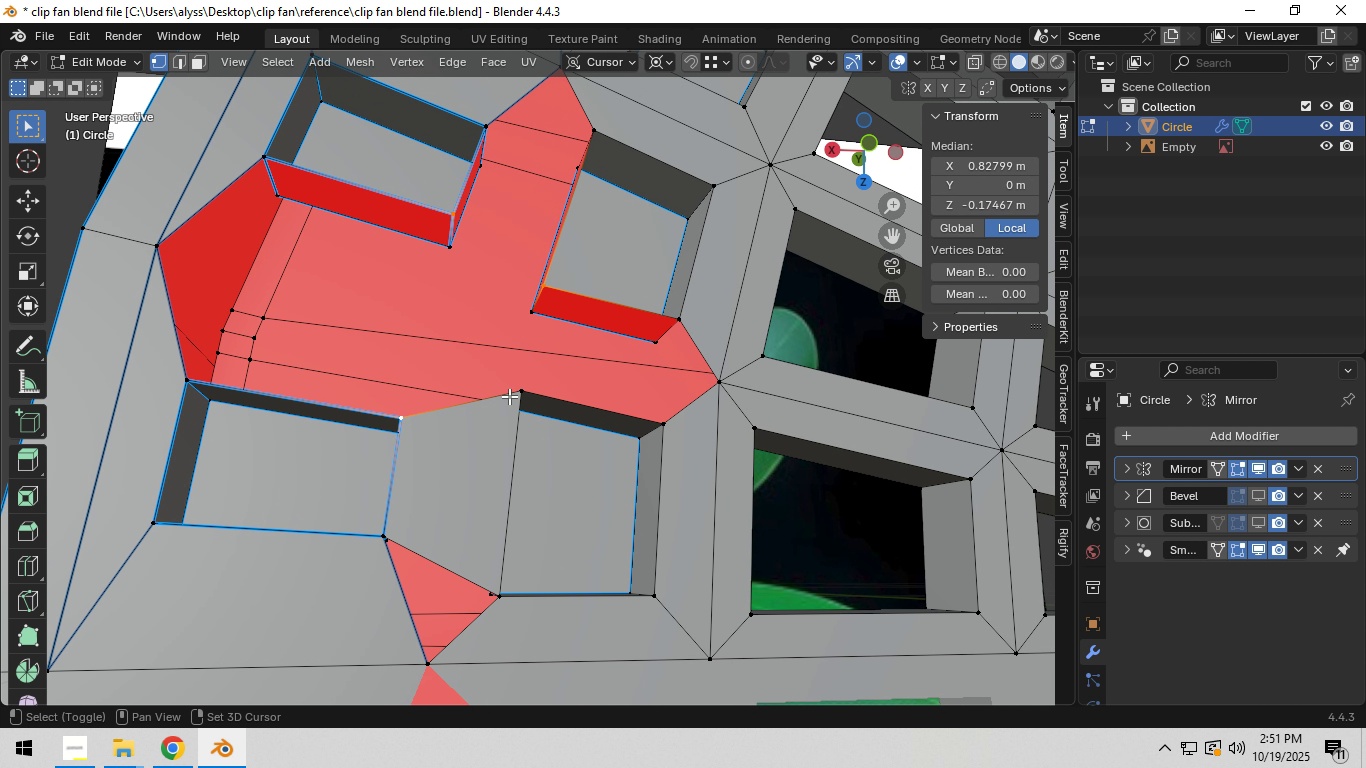 
hold_key(key=ShiftLeft, duration=0.61)
left_click([519, 388])
 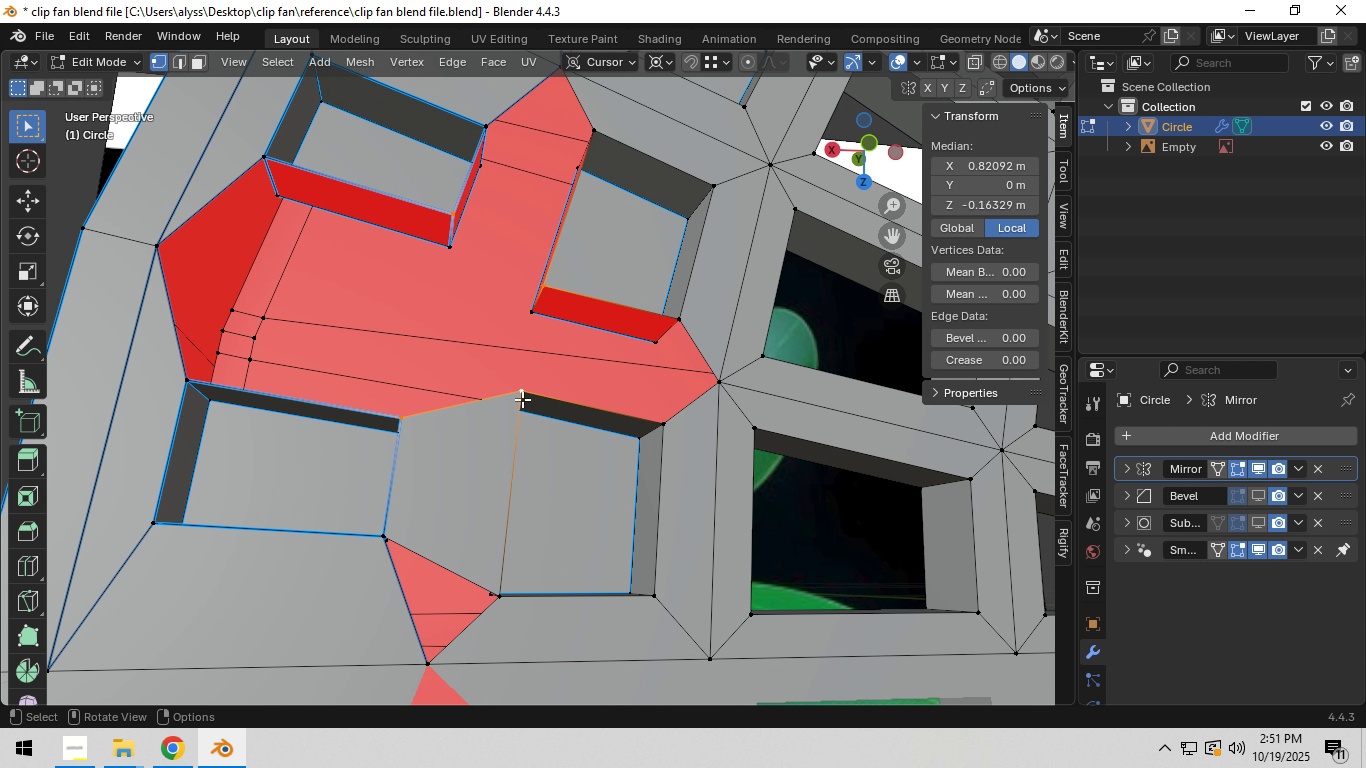 
key(F)
 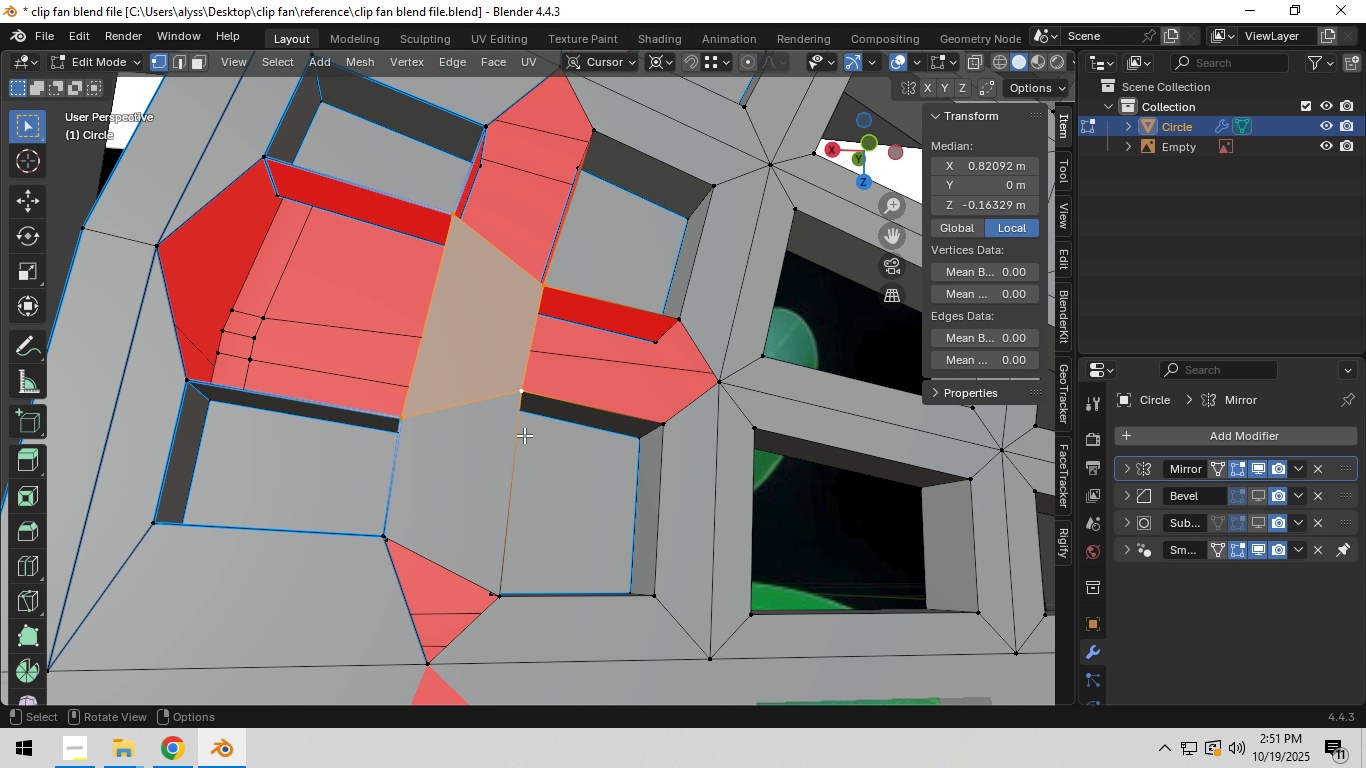 
hold_key(key=ShiftLeft, duration=0.84)
 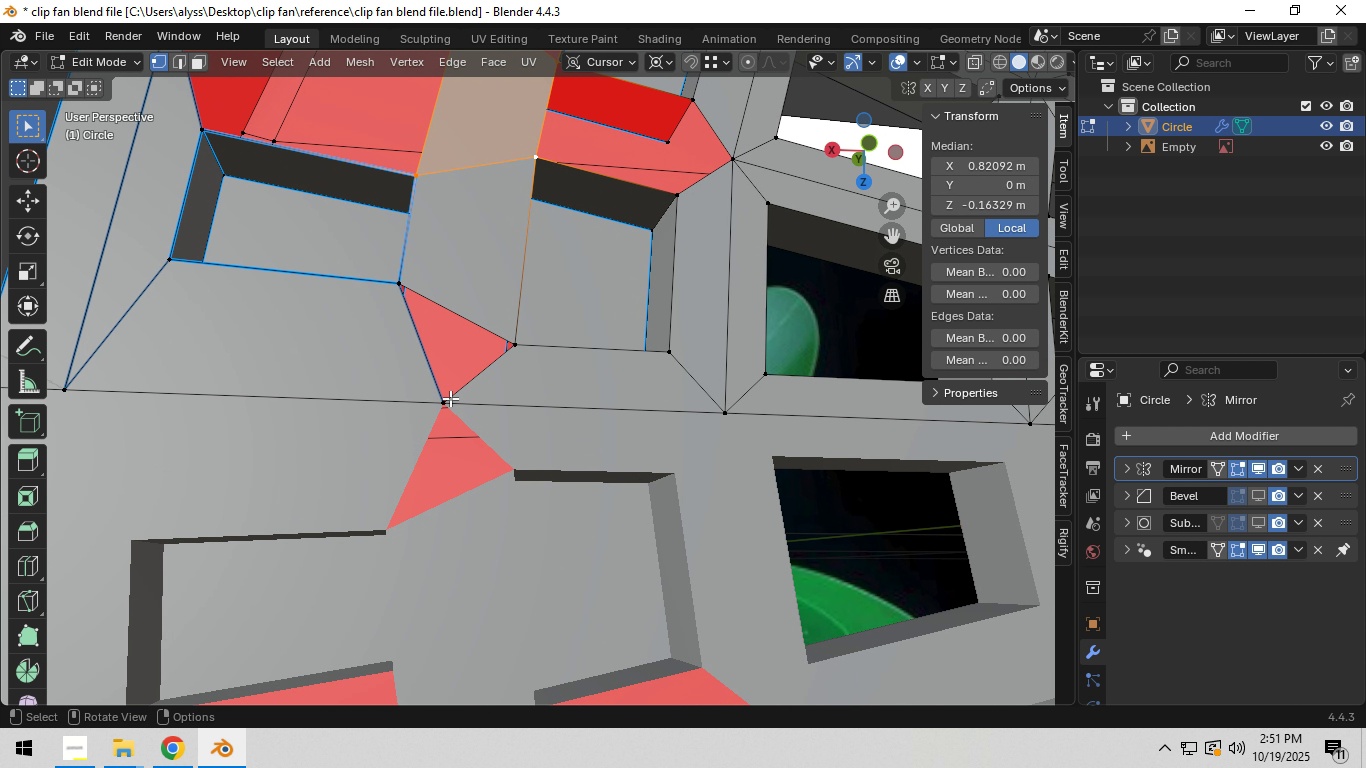 
left_click([447, 399])
 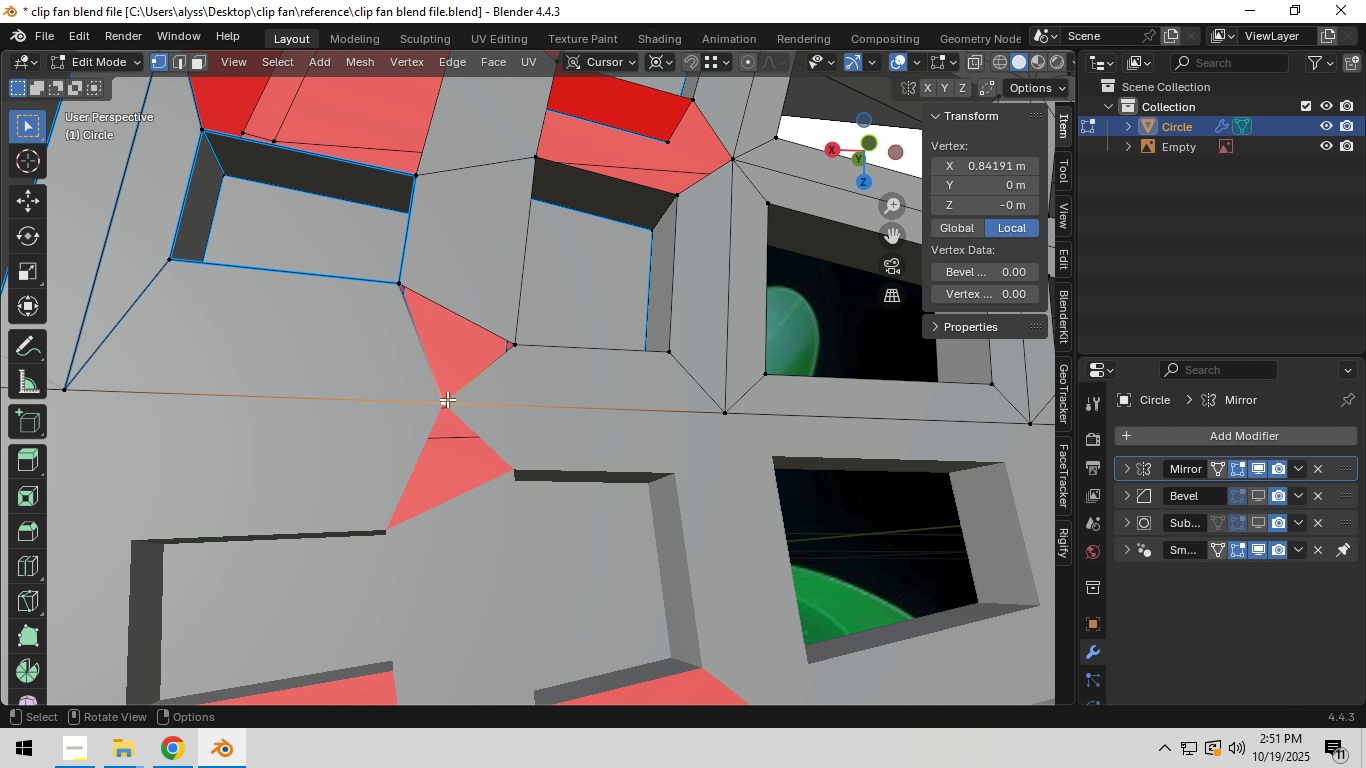 
key(X)
 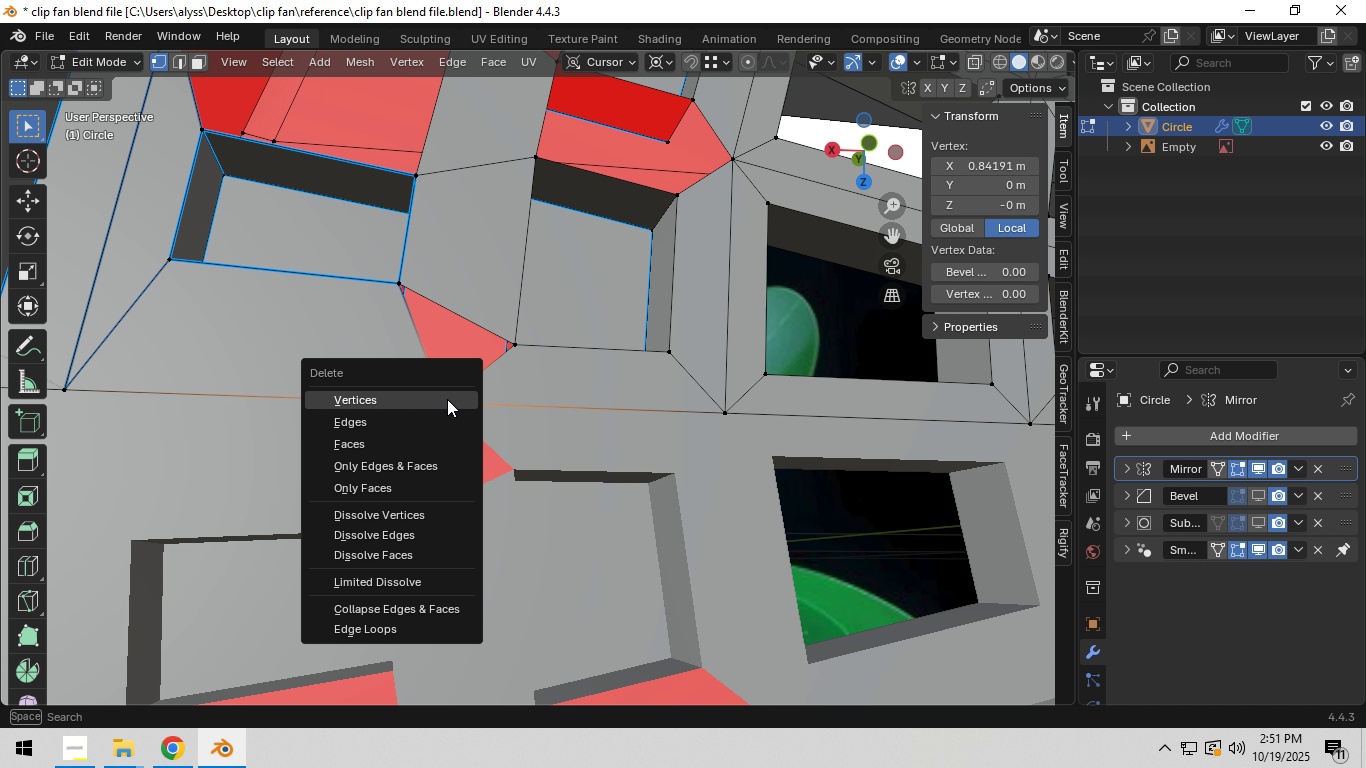 
left_click([447, 399])
 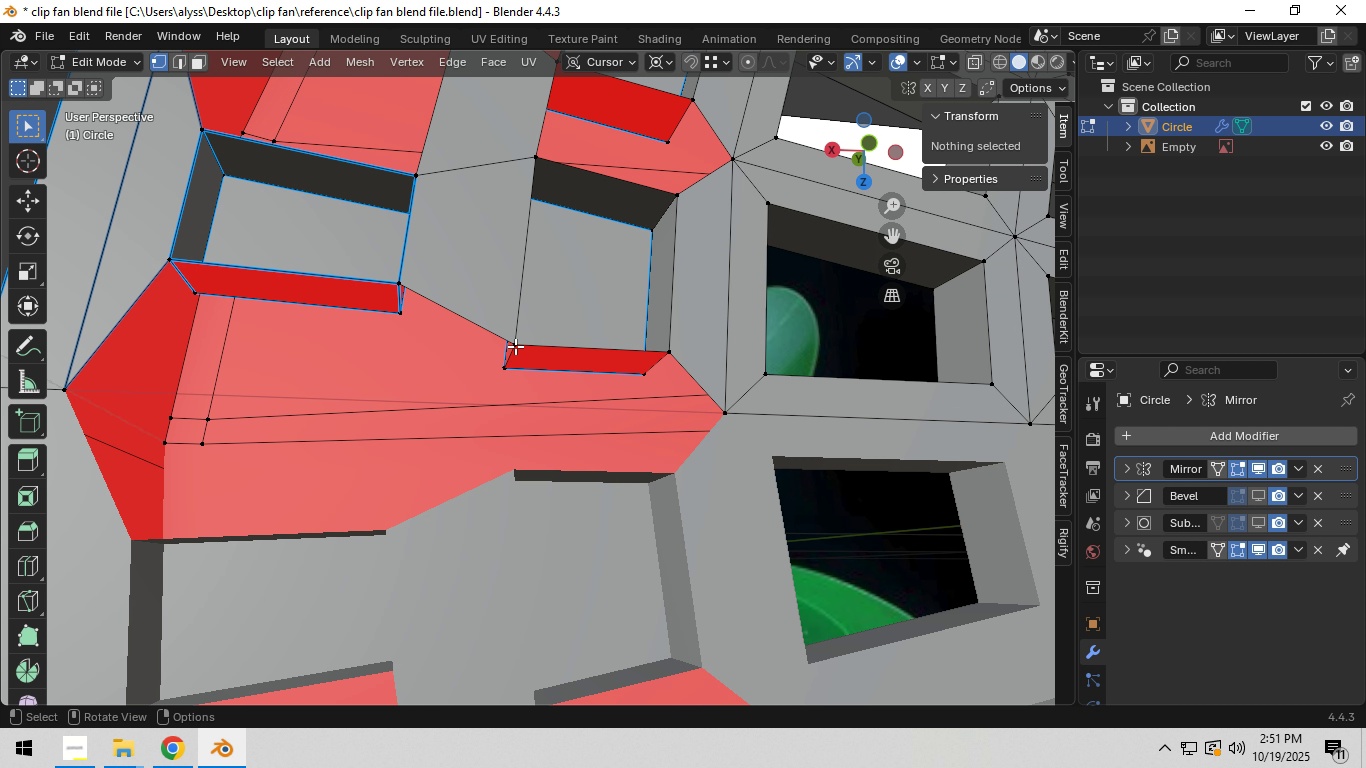 
left_click([515, 346])
 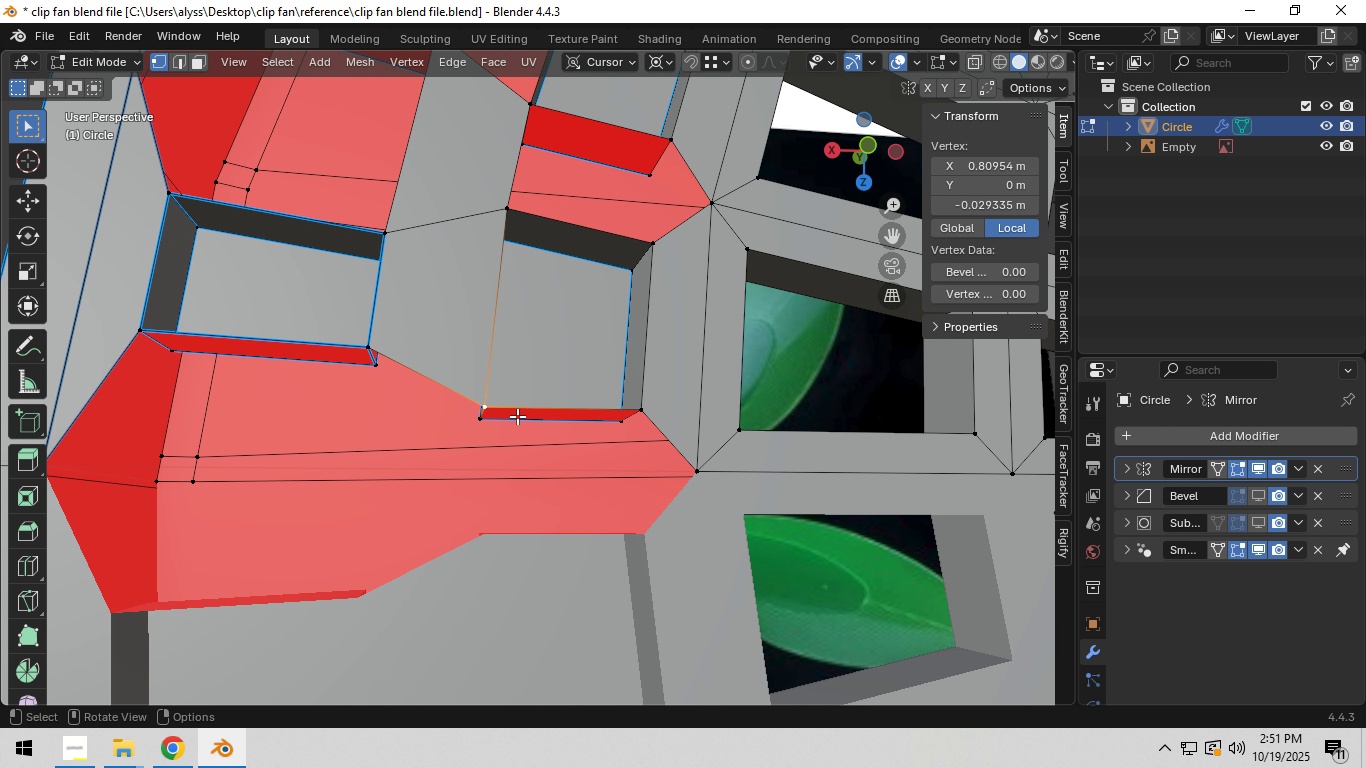 
key(E)
 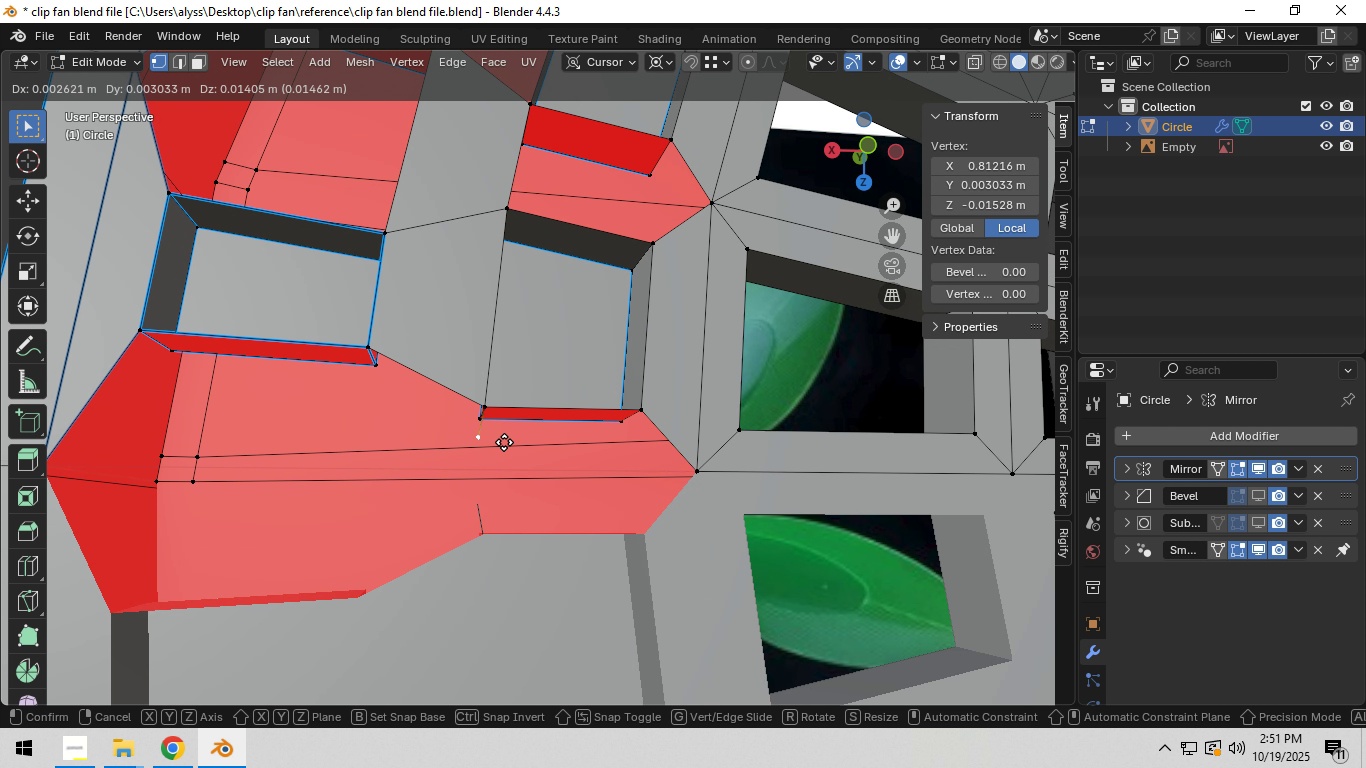 
key(Alt+AltLeft)
 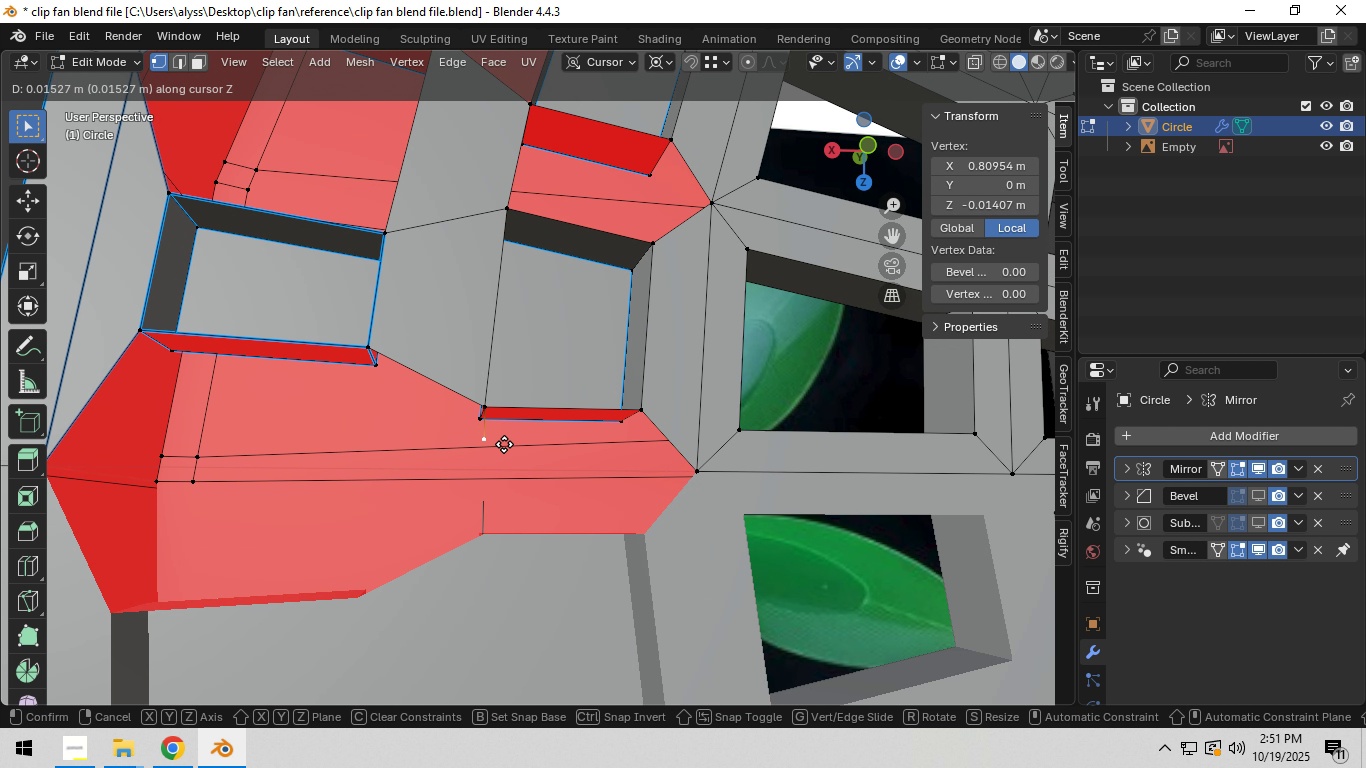 
key(Z)
 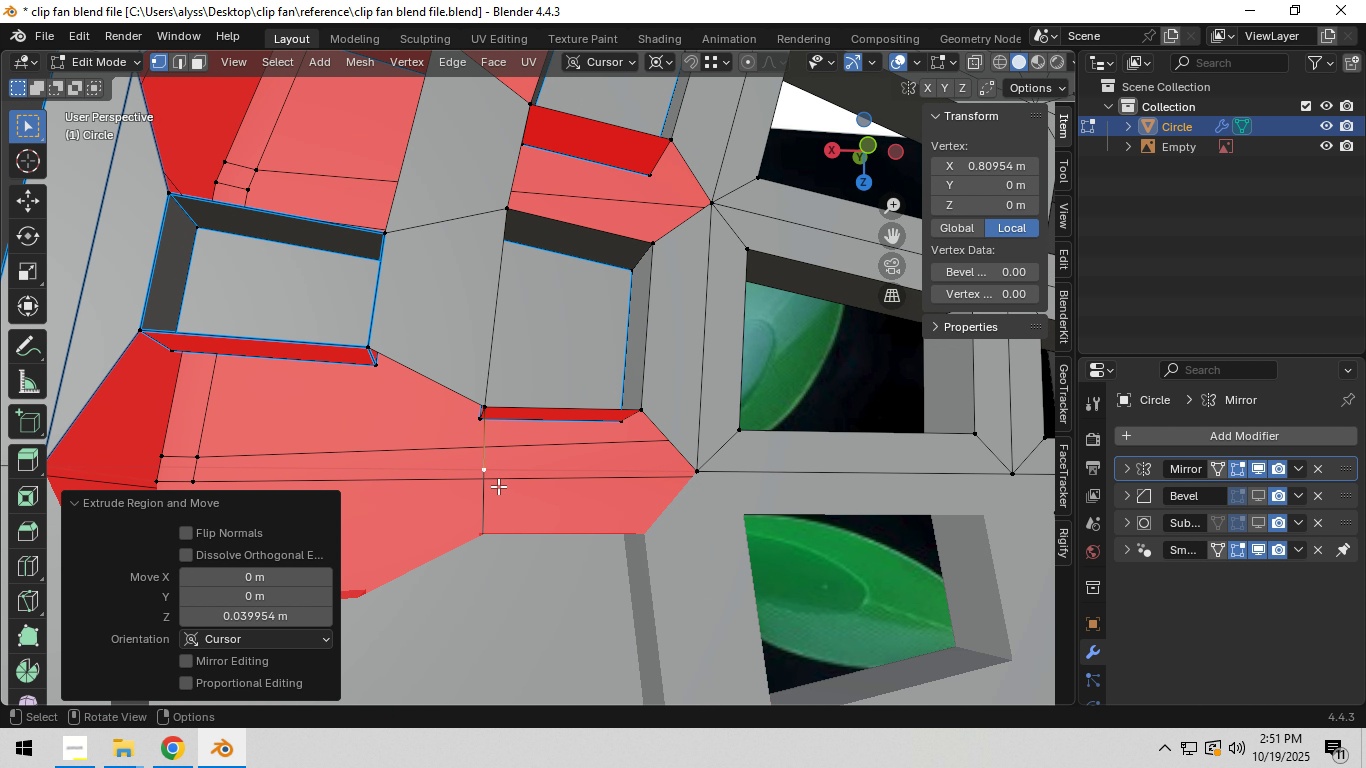 
left_click([498, 486])
 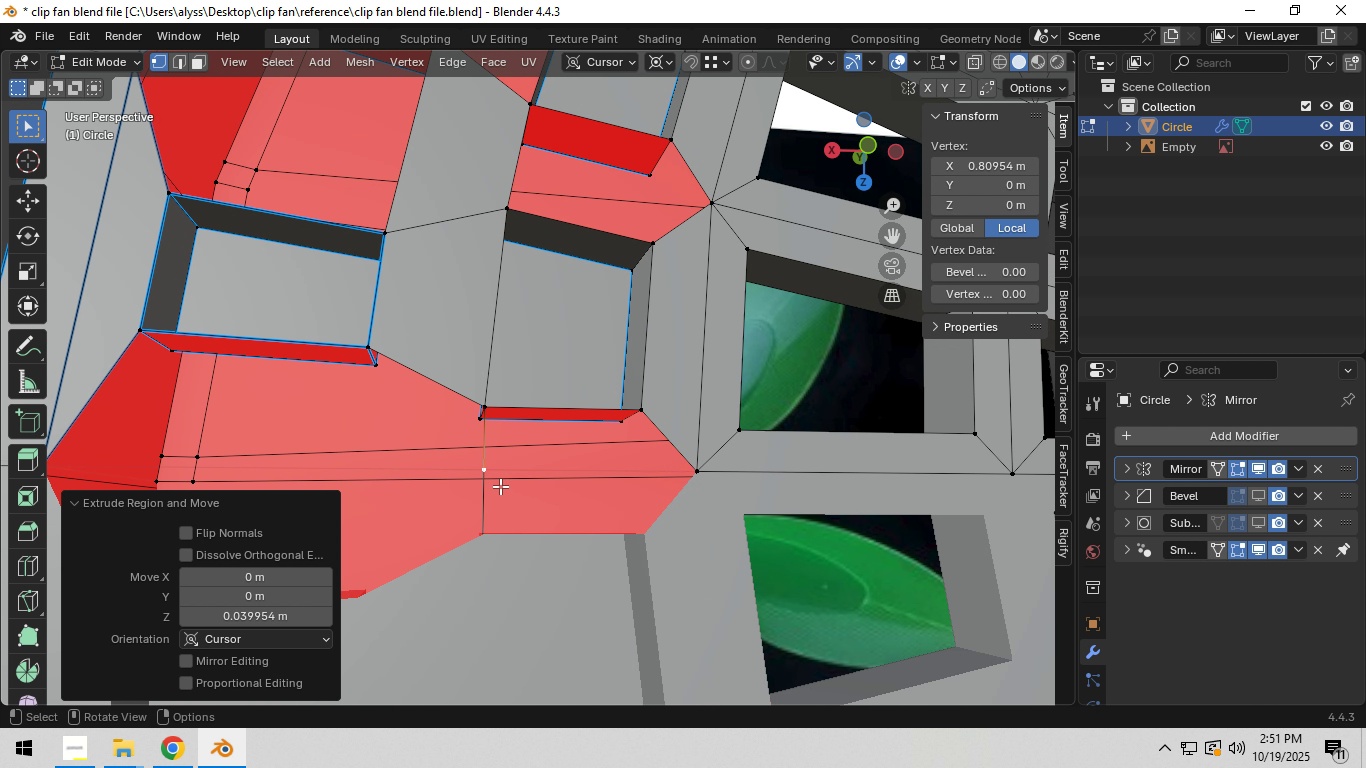 
scroll: coordinate [502, 487], scroll_direction: down, amount: 2.0
 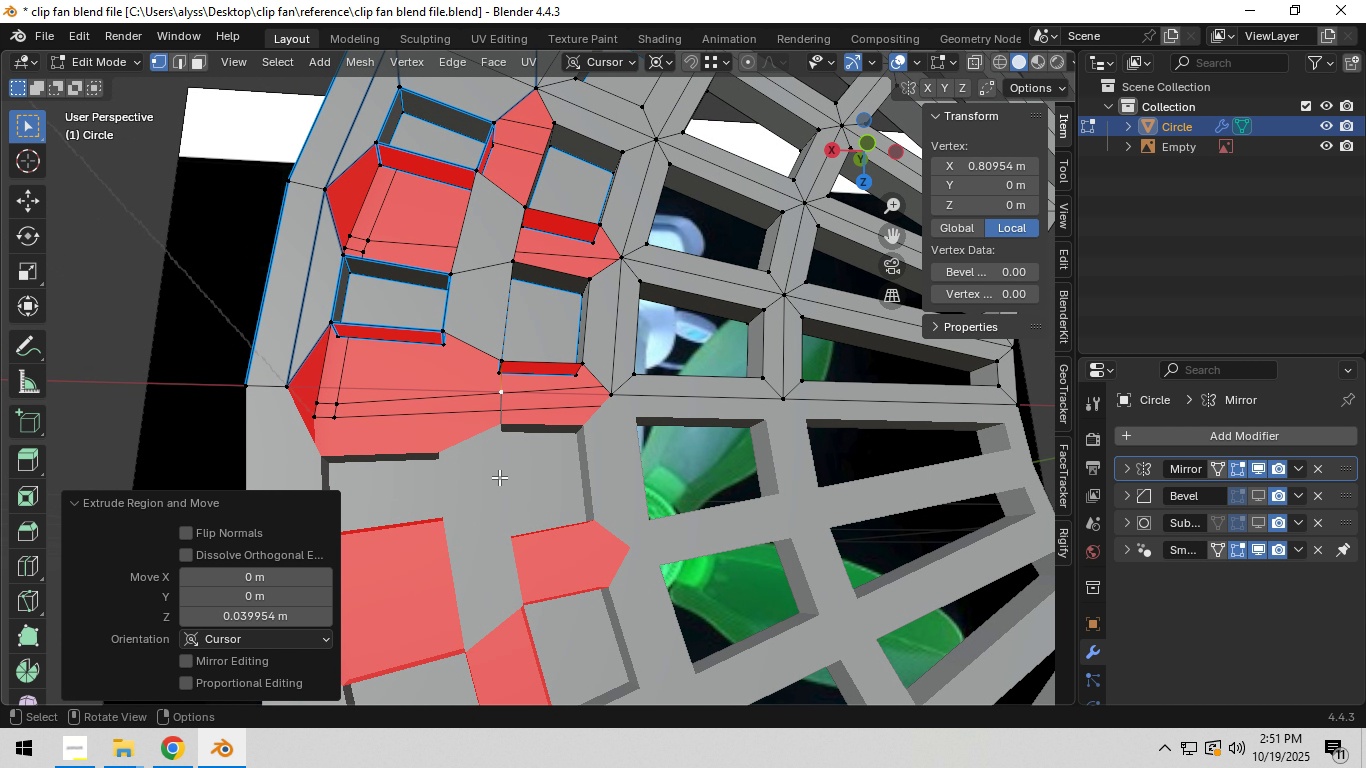 
scroll: coordinate [499, 477], scroll_direction: up, amount: 2.0
 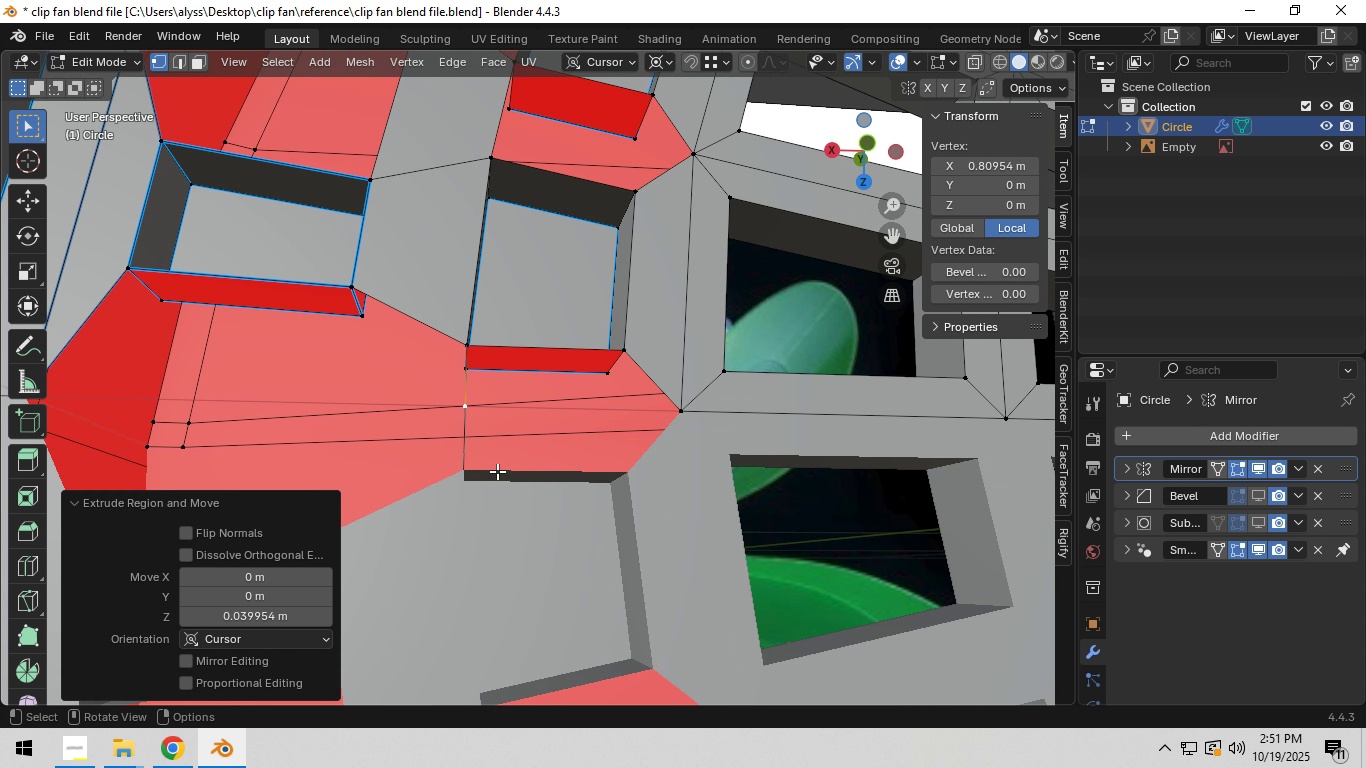 
hold_key(key=ShiftLeft, duration=0.82)
 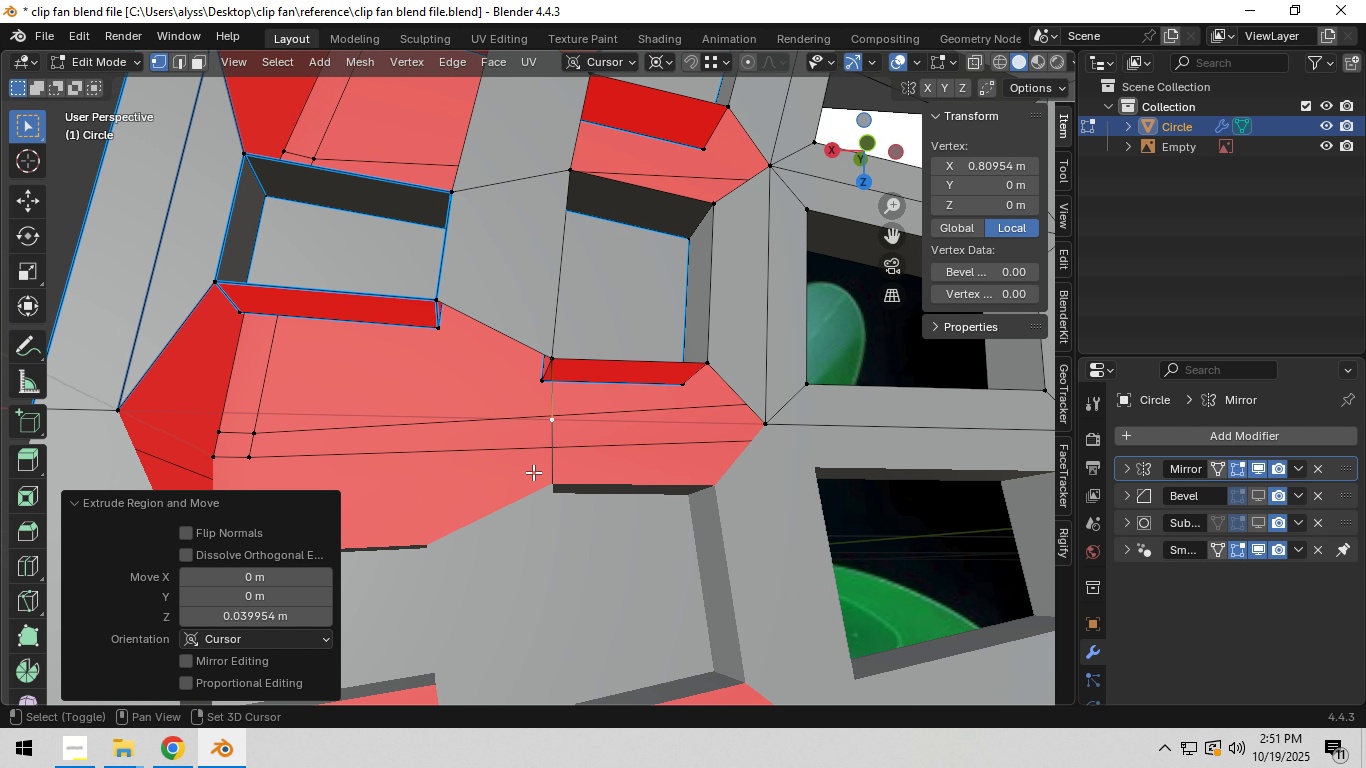 
hold_key(key=ShiftLeft, duration=0.49)
 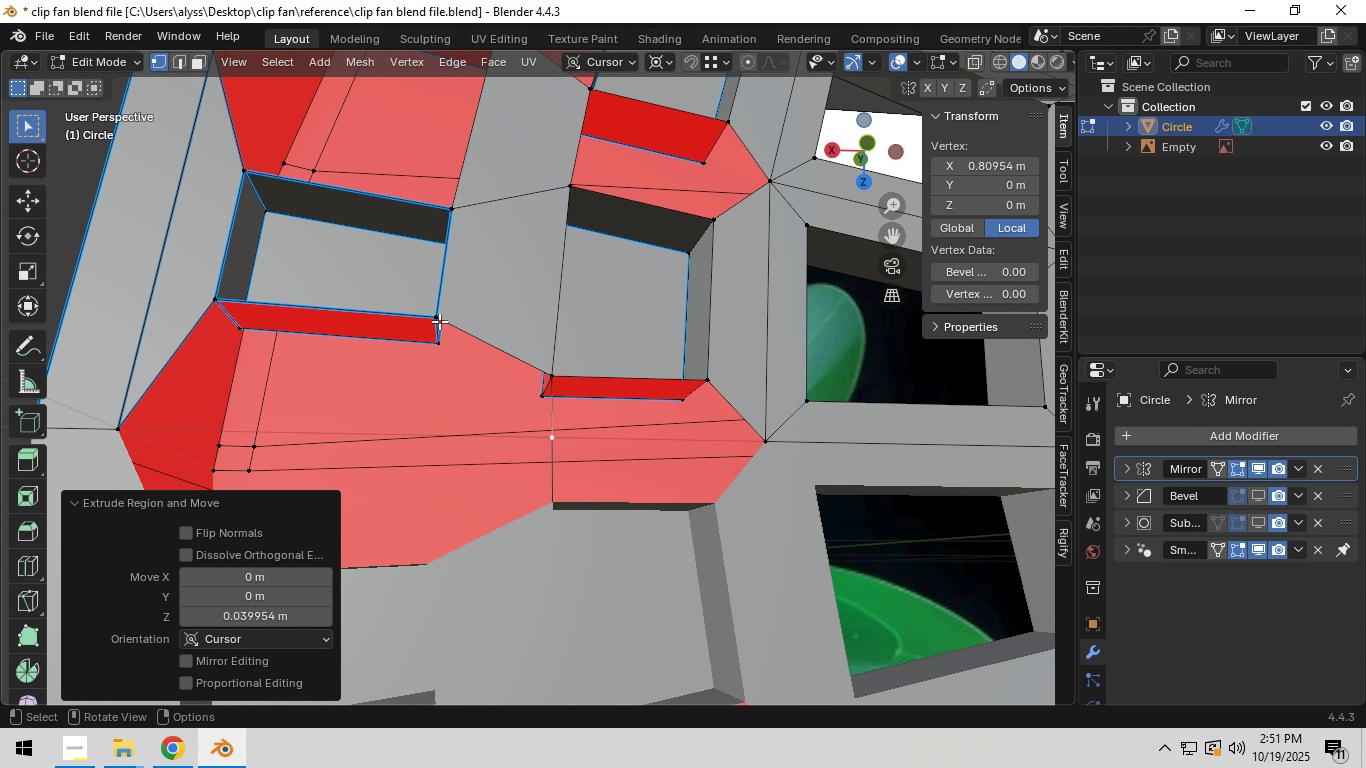 
left_click([439, 321])
 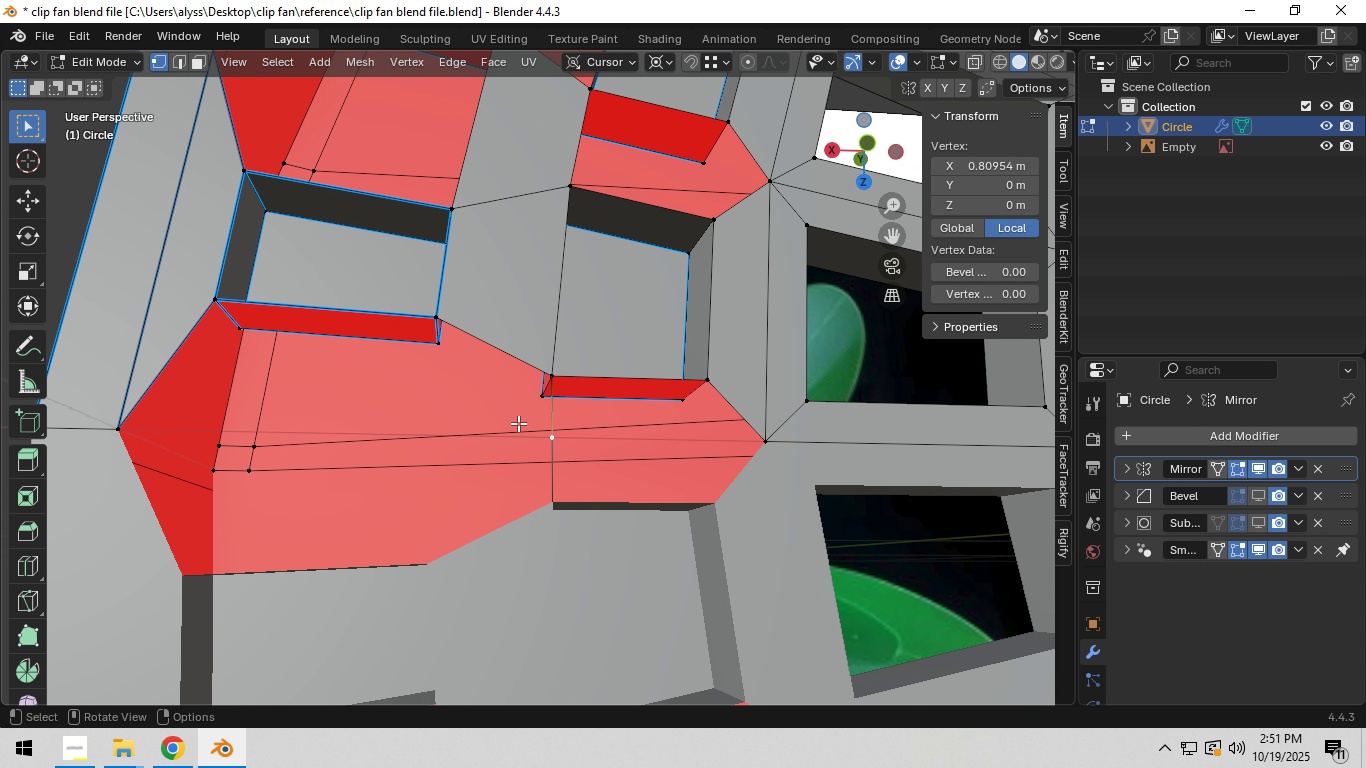 
type(ex)
 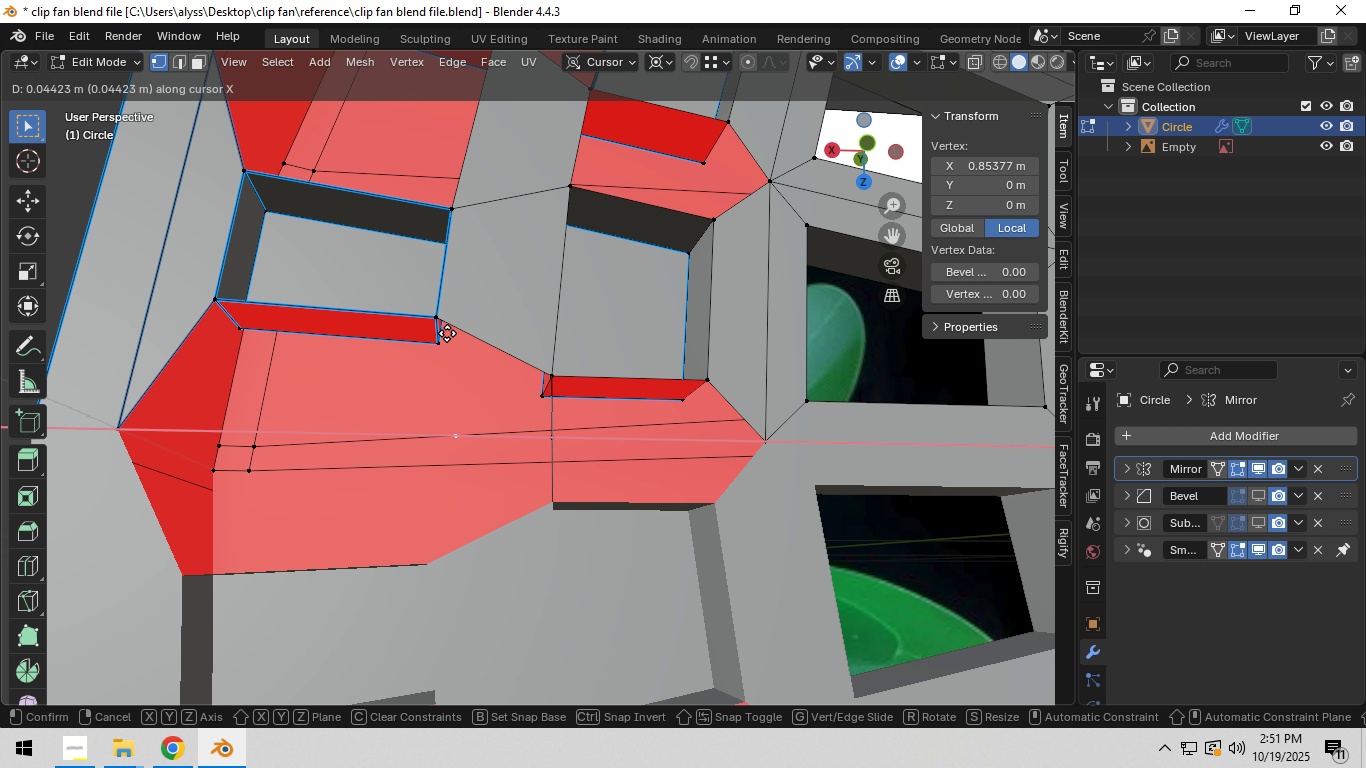 
hold_key(key=Z, duration=0.81)
 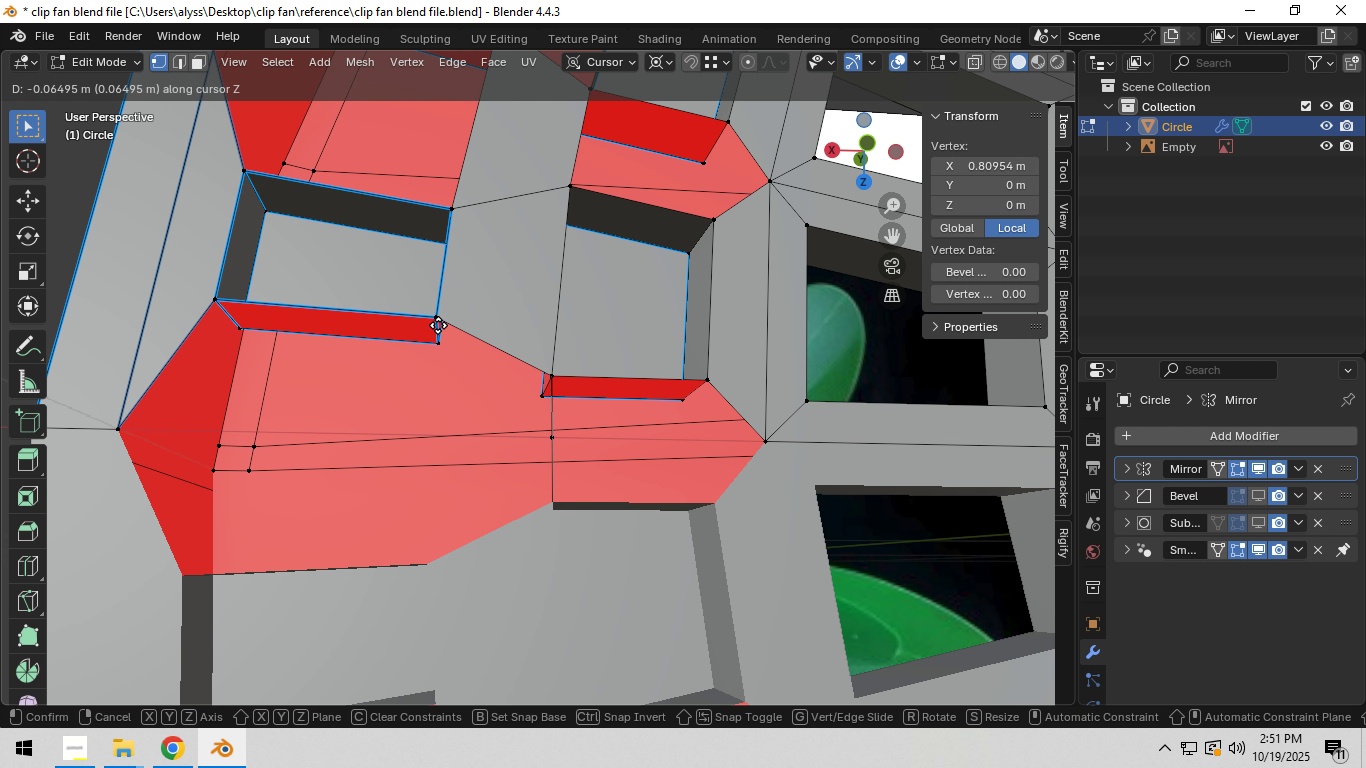 
key(X)
 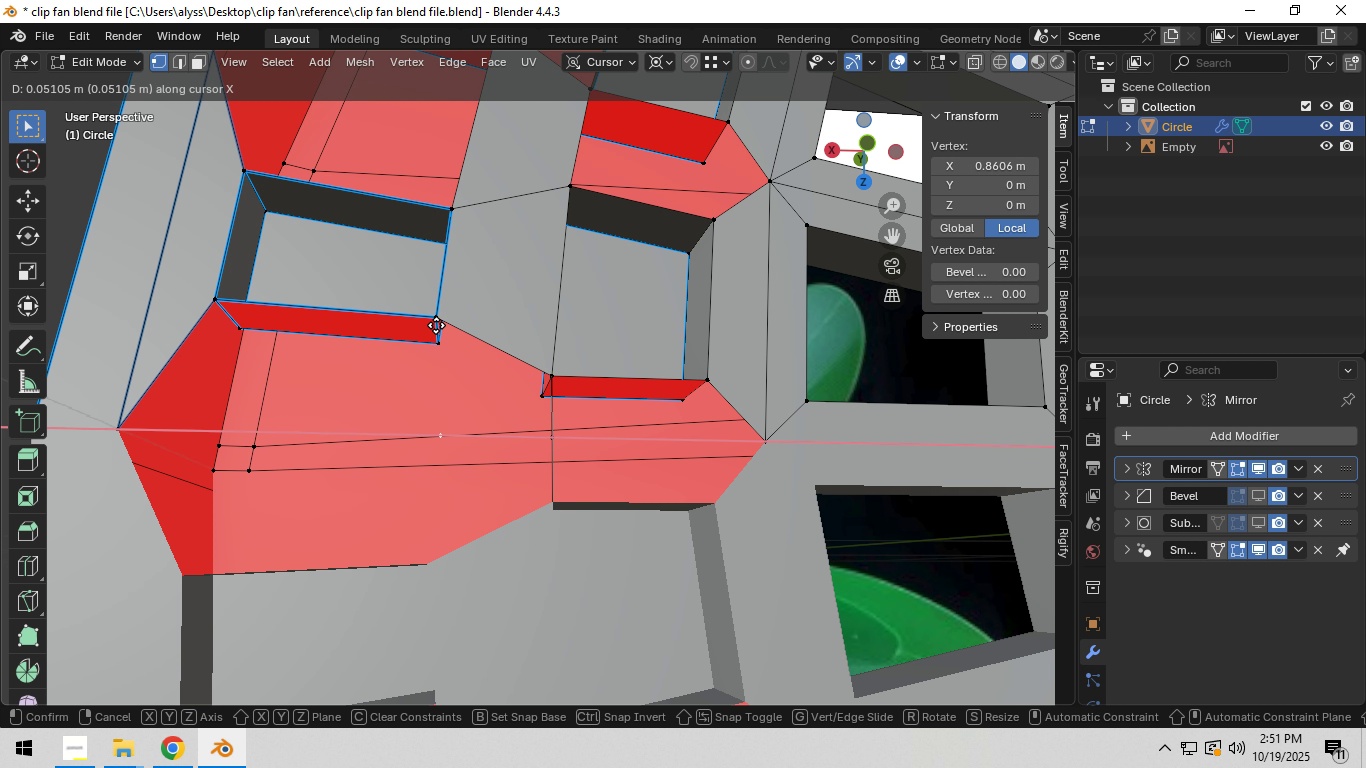 
hold_key(key=ControlLeft, duration=0.72)
left_click([434, 320])
 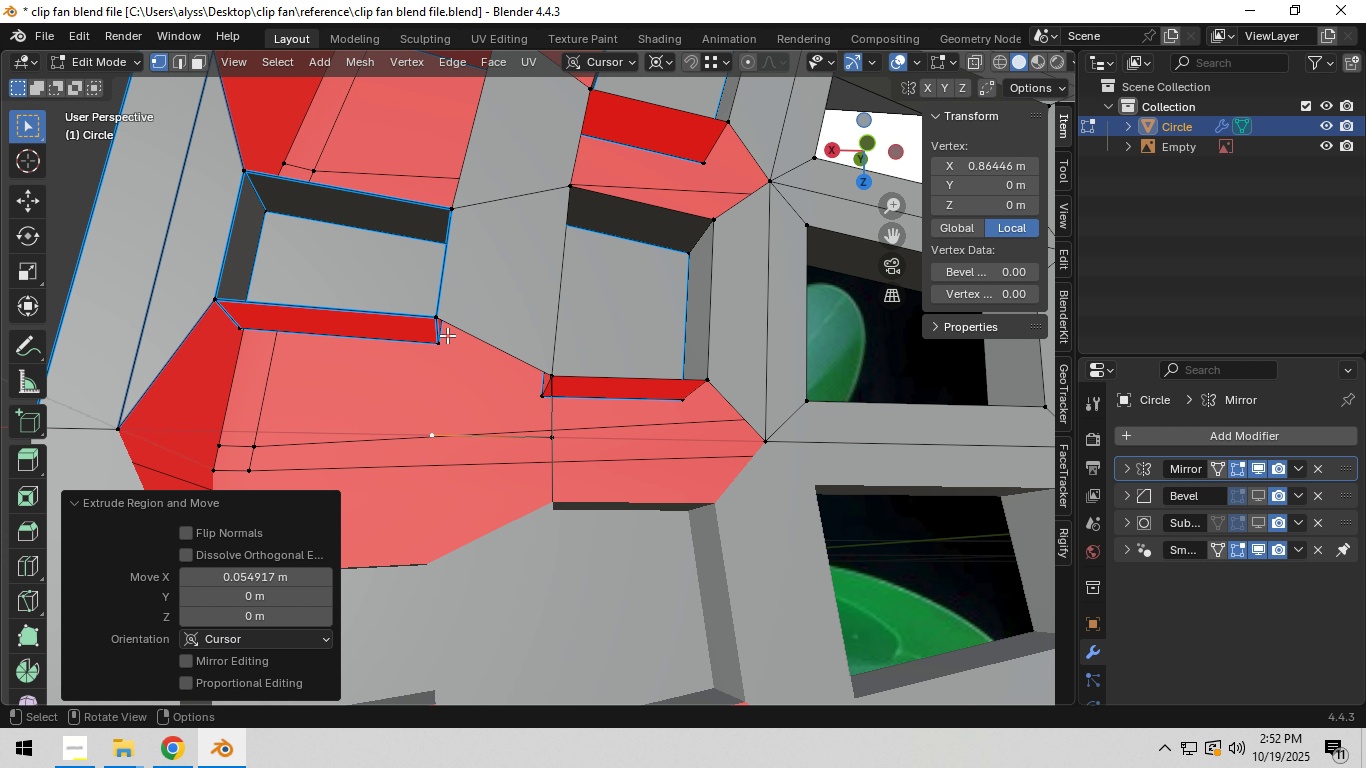 
key(Shift+ShiftLeft)
 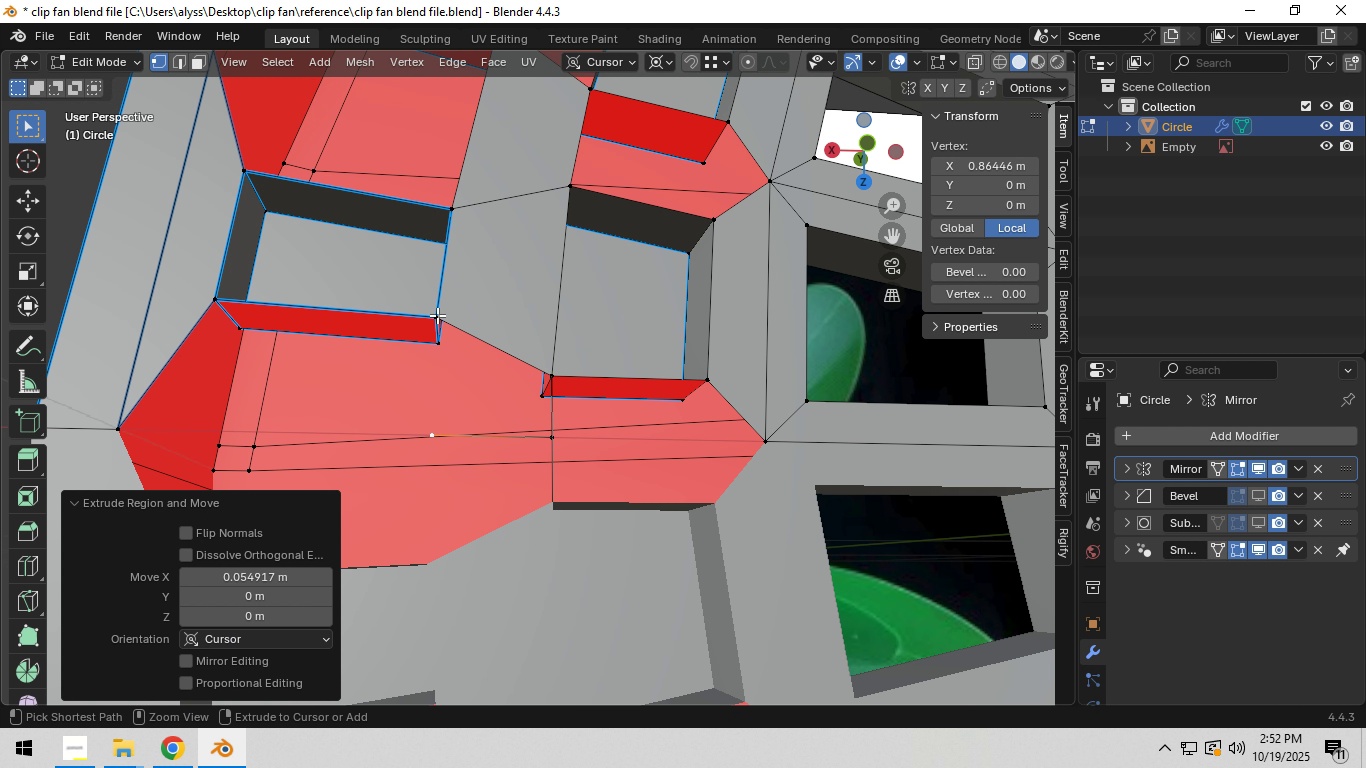 
hold_key(key=ControlLeft, duration=0.4)
left_click([437, 315])
 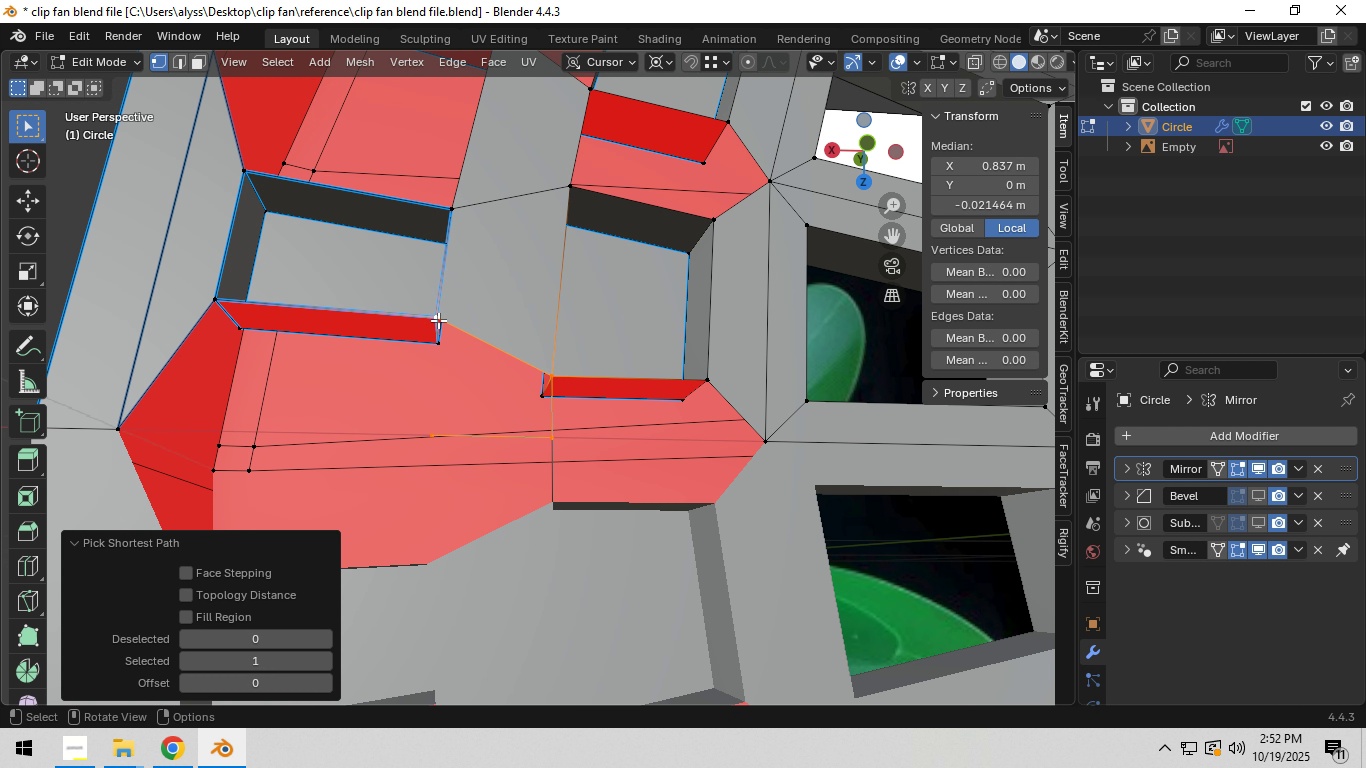 
key(F)
 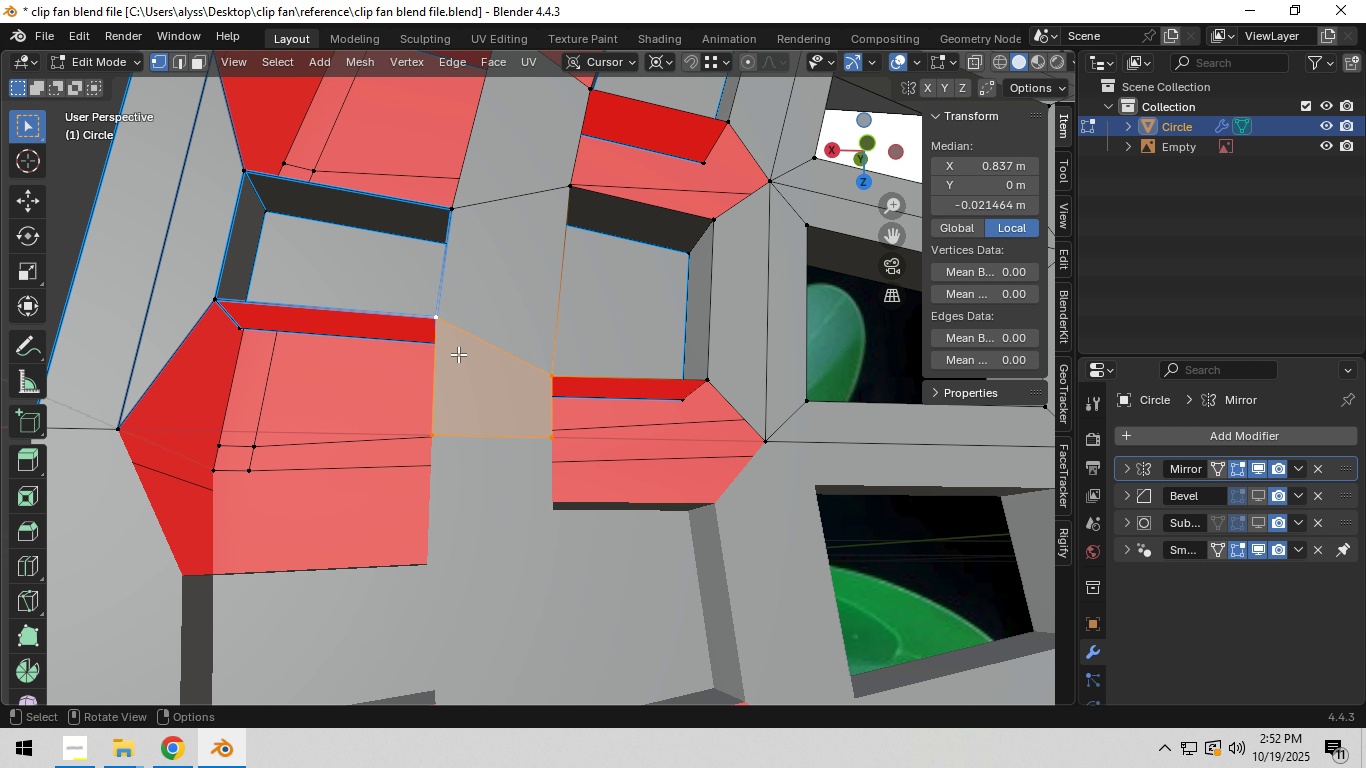 
scroll: coordinate [459, 358], scroll_direction: down, amount: 2.0
 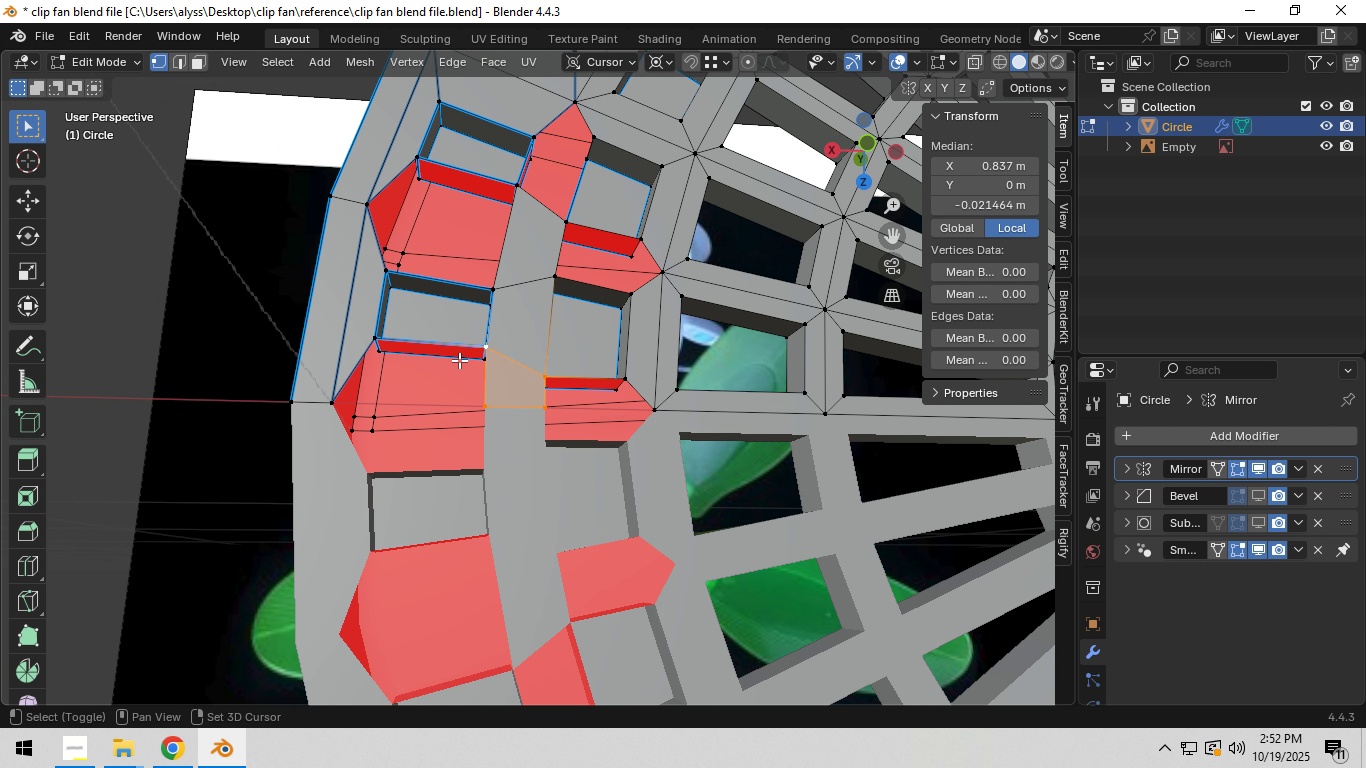 
hold_key(key=ShiftLeft, duration=0.44)
 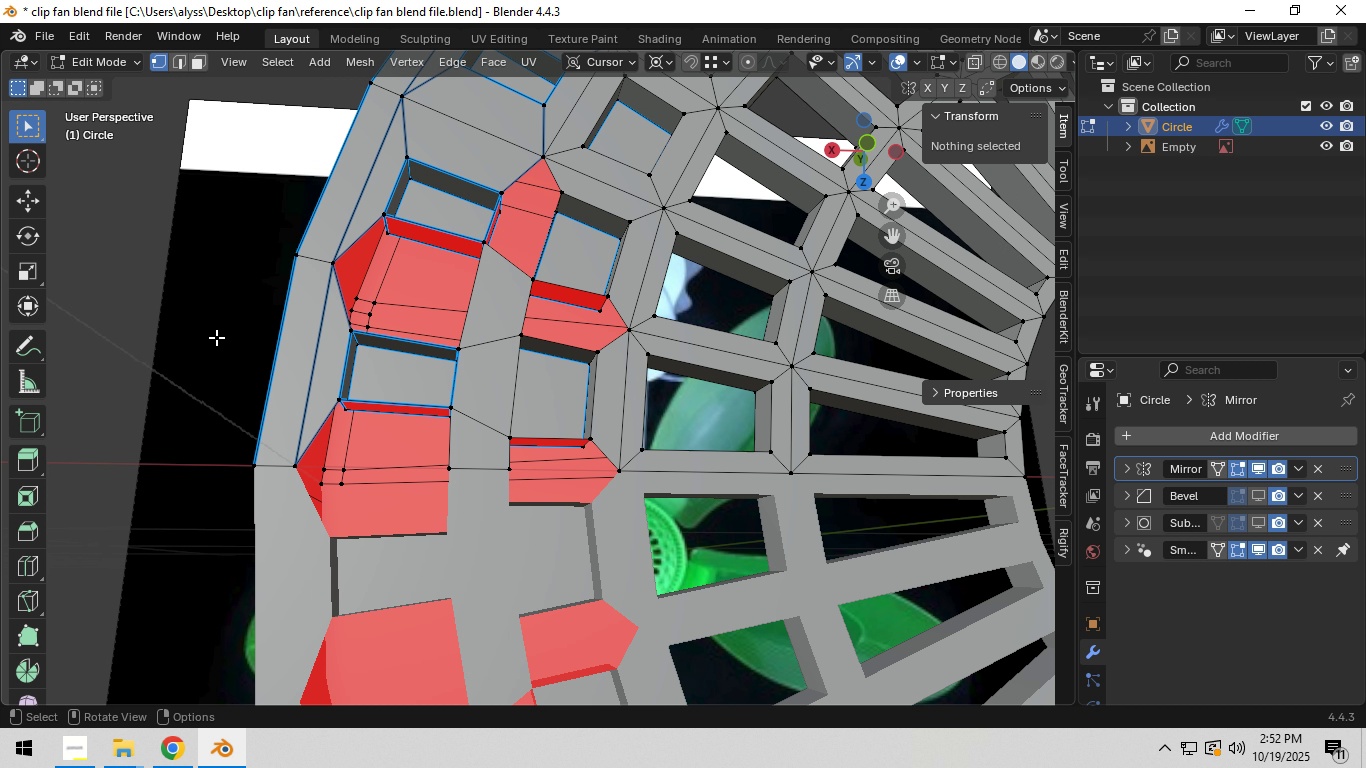 
left_click([216, 337])
 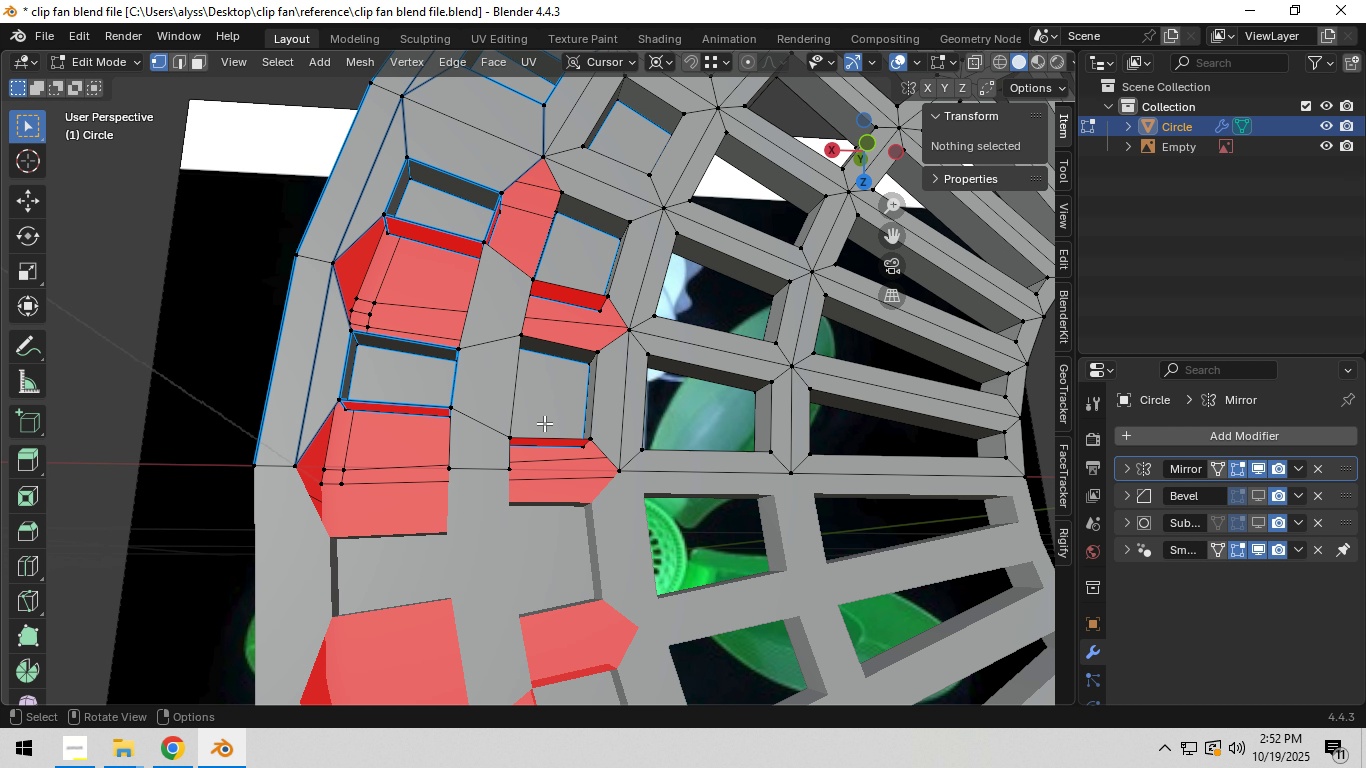 
hold_key(key=ShiftLeft, duration=0.73)
 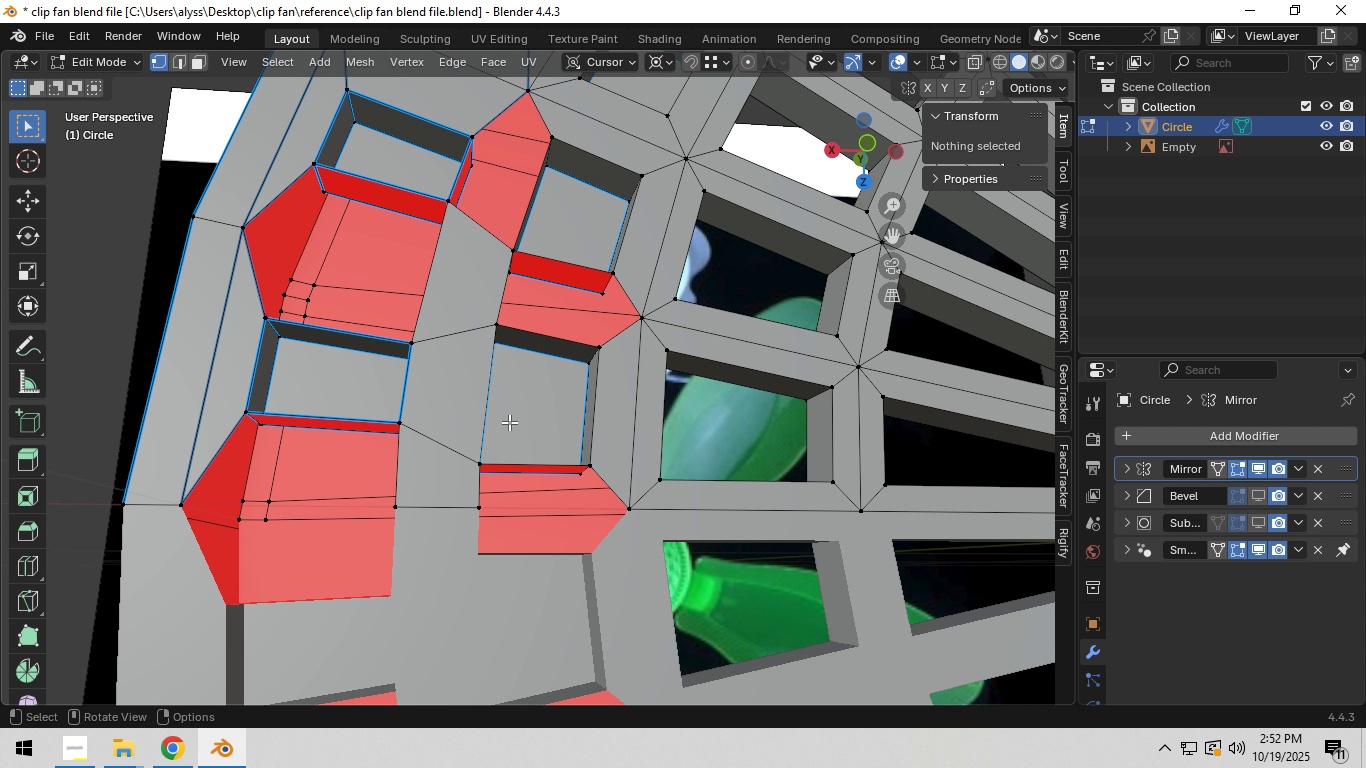 
scroll: coordinate [509, 422], scroll_direction: up, amount: 2.0
 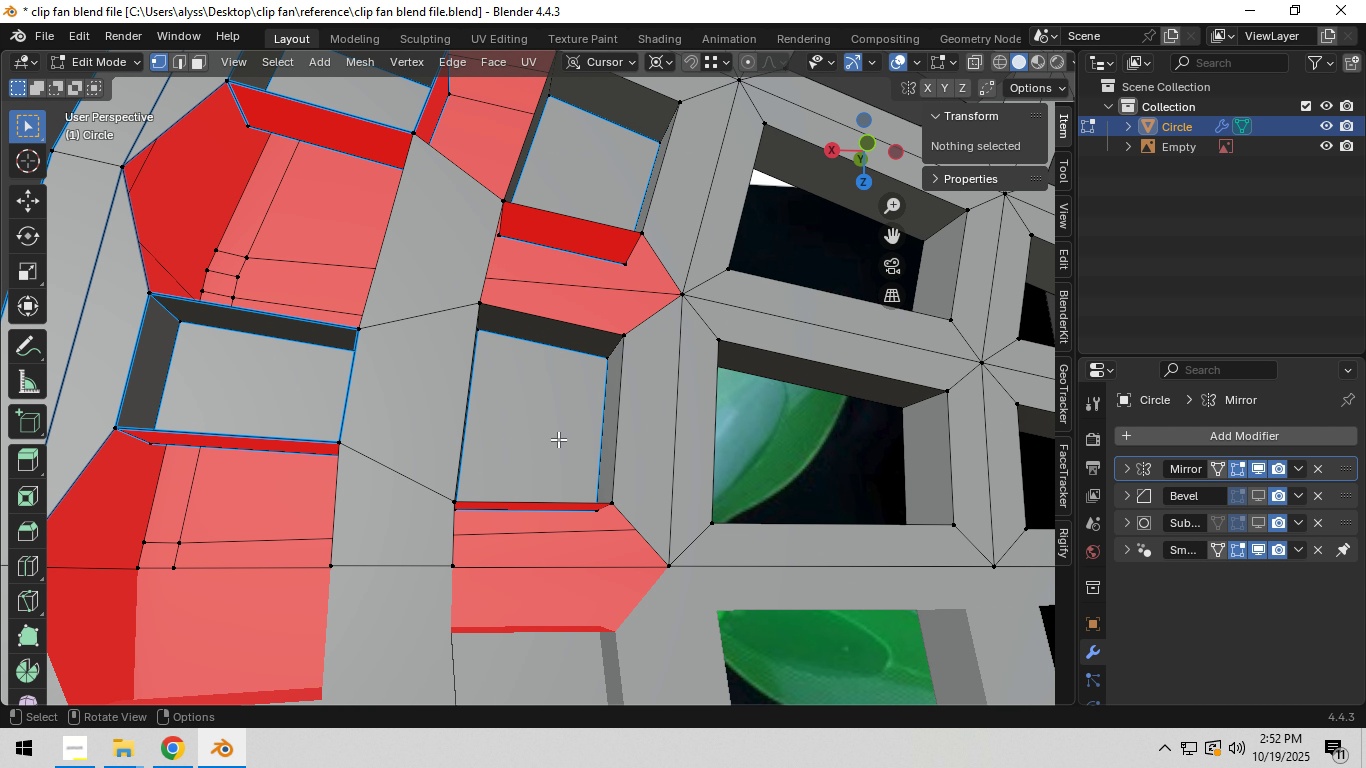 
hold_key(key=ShiftLeft, duration=0.45)
 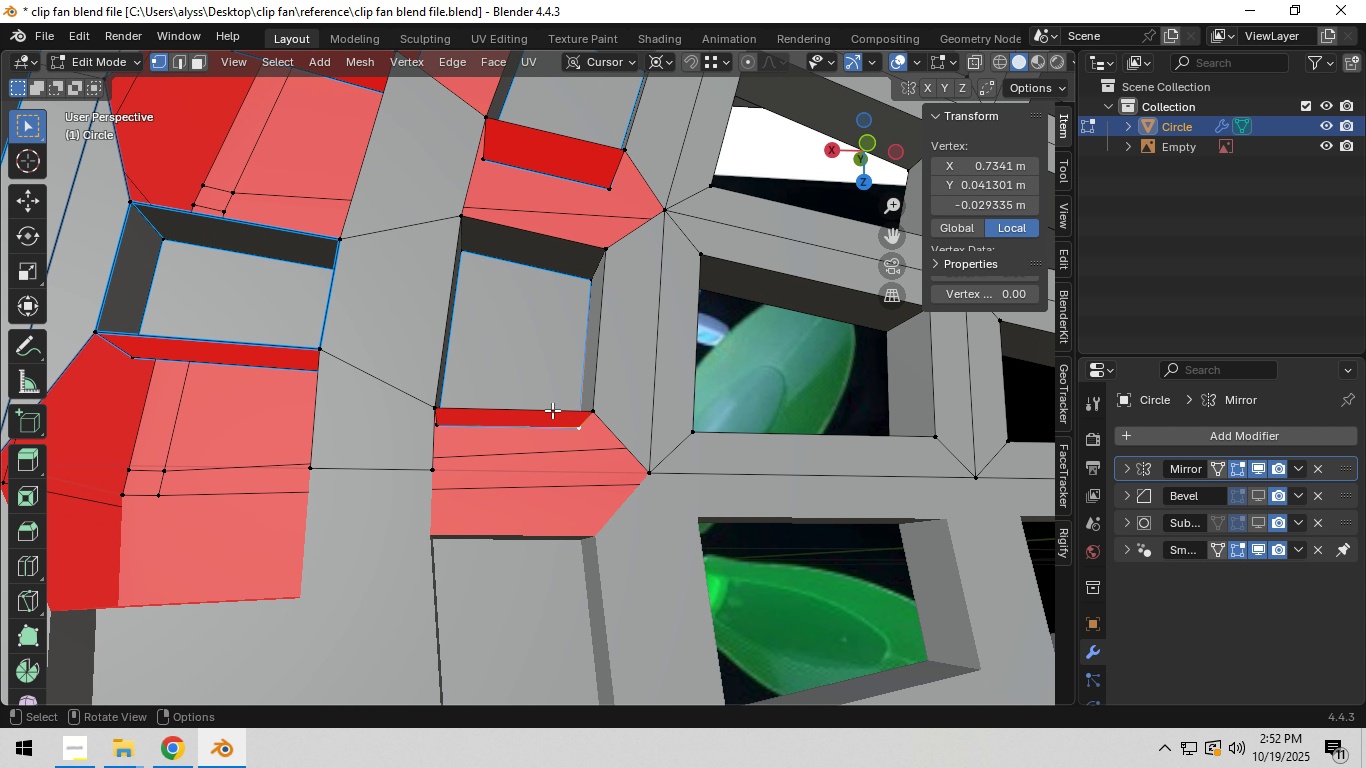 
left_click([552, 410])
 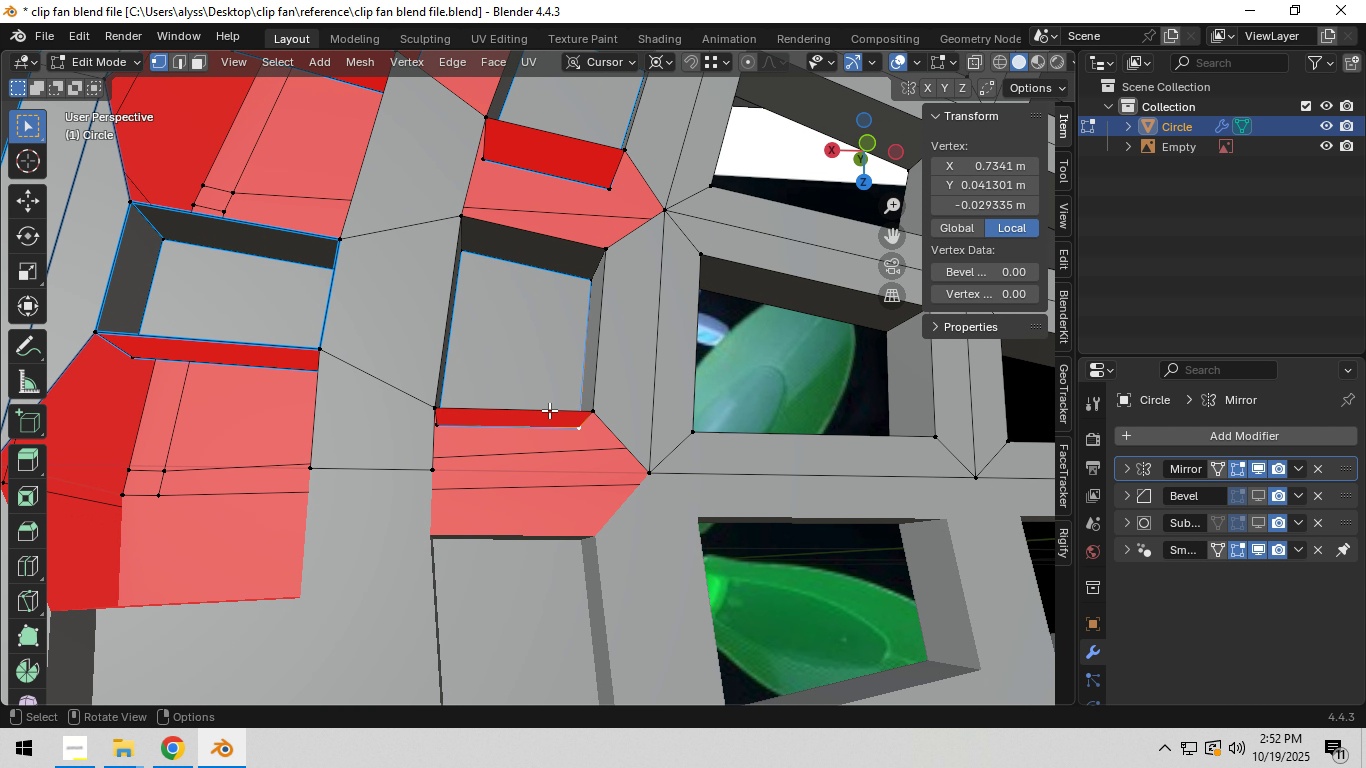 
key(2)
 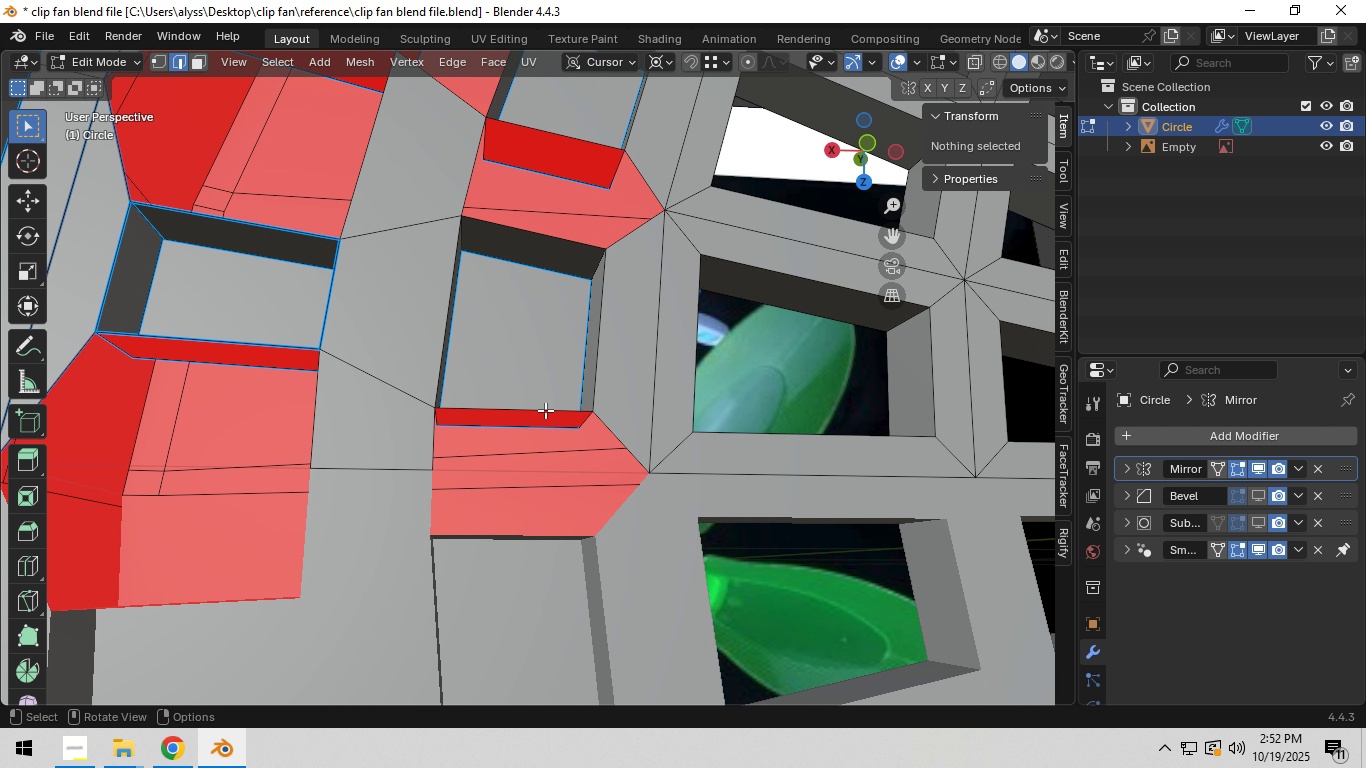 
left_click([545, 410])
 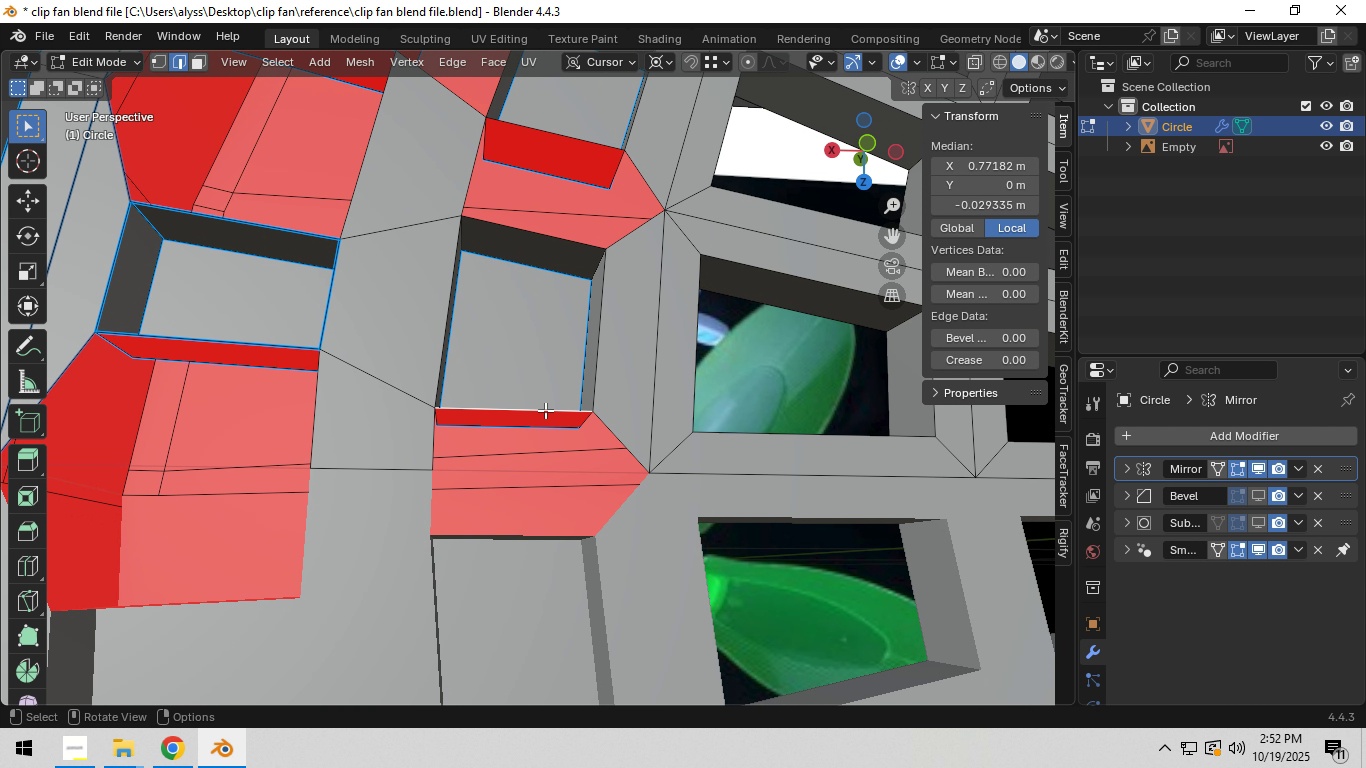 
key(F)
 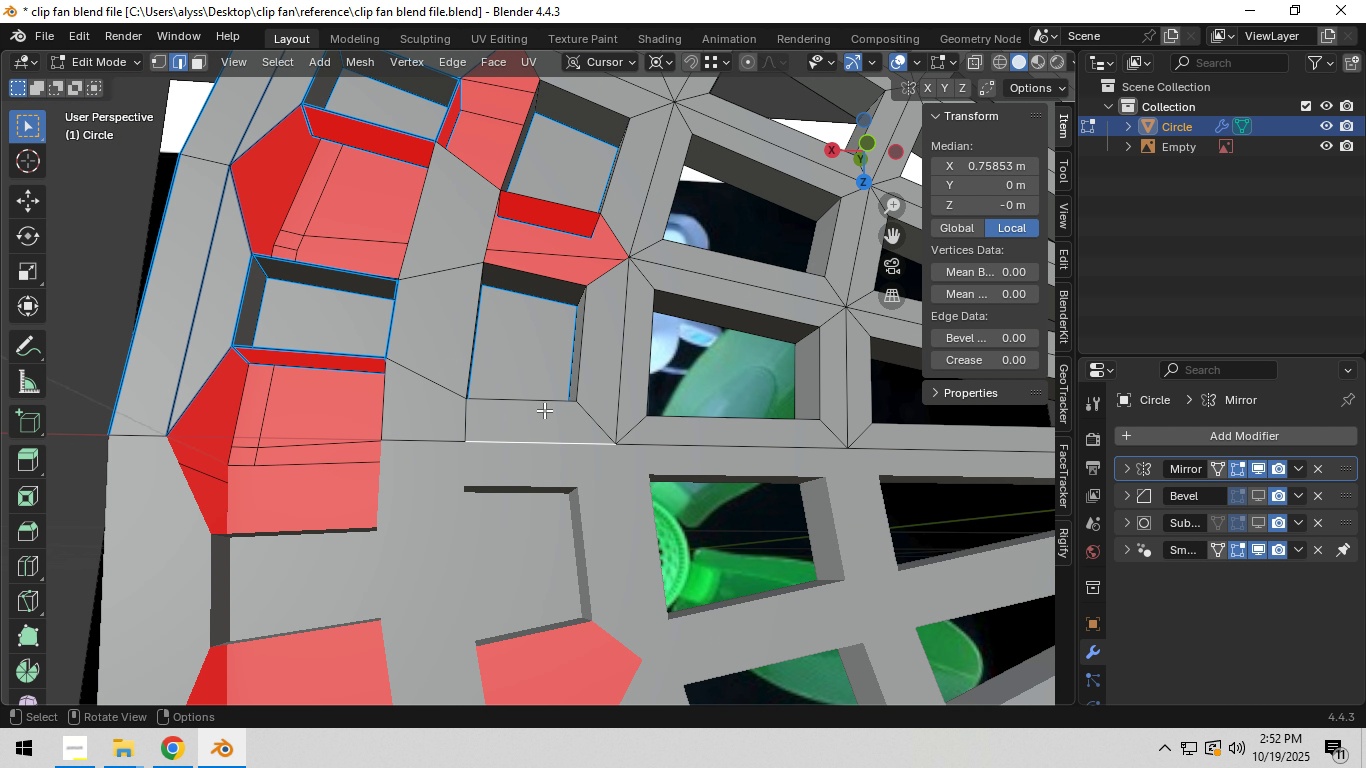 
scroll: coordinate [544, 411], scroll_direction: down, amount: 3.0
 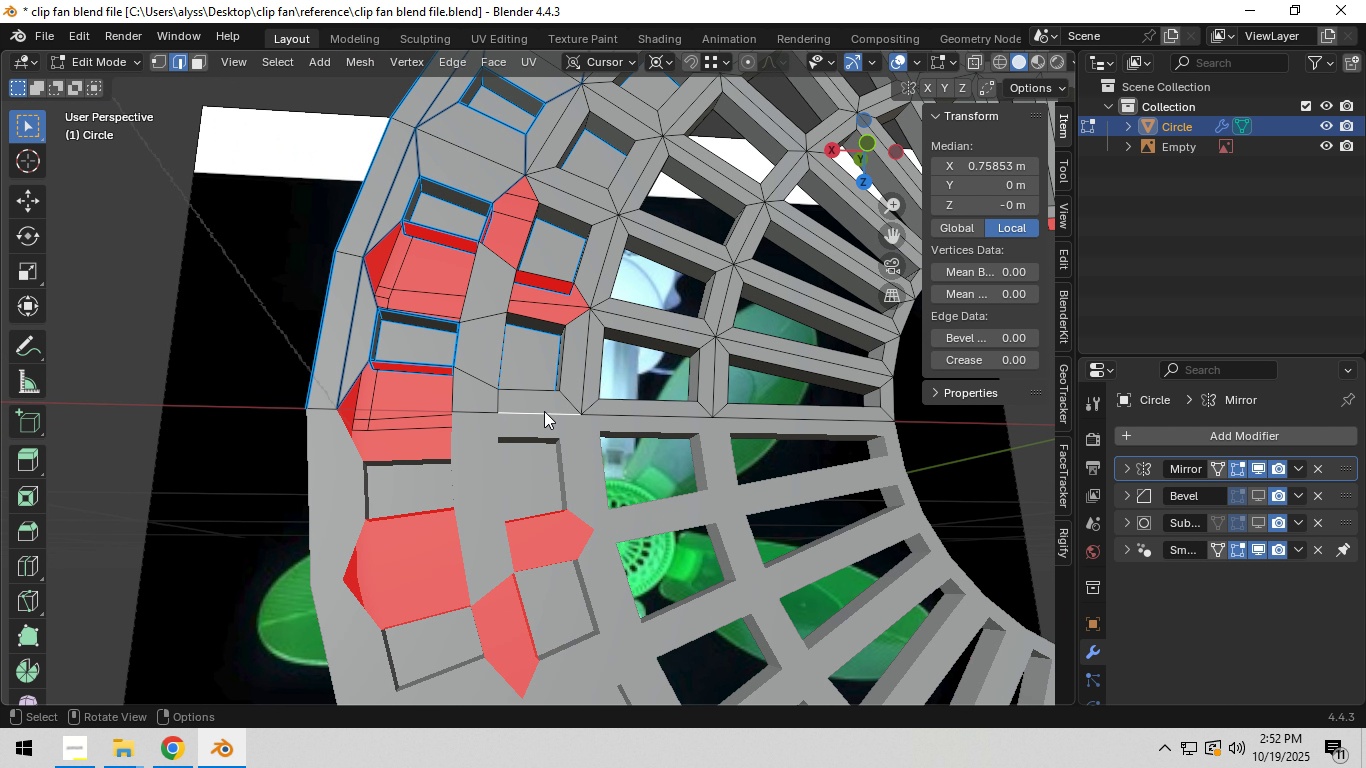 
key(Tab)
 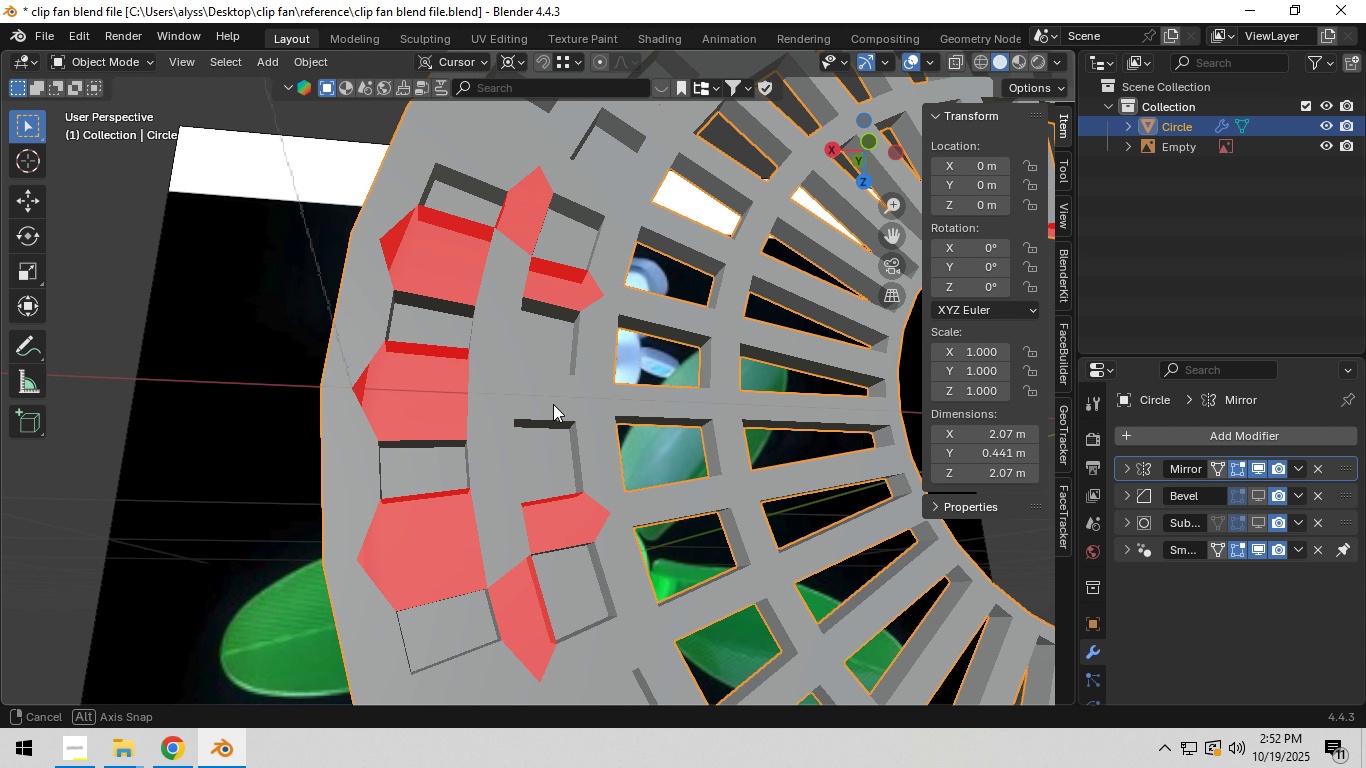 
key(Tab)
 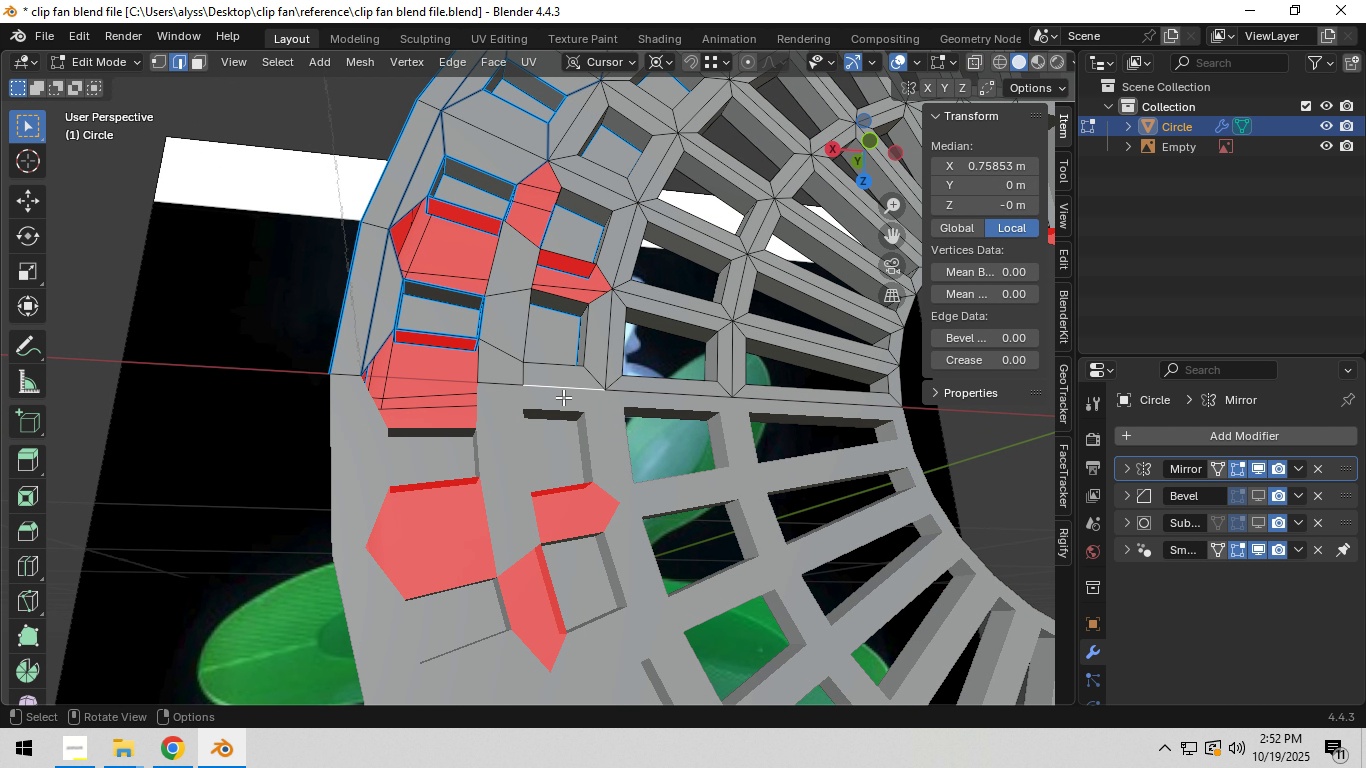 
hold_key(key=ShiftLeft, duration=0.34)
 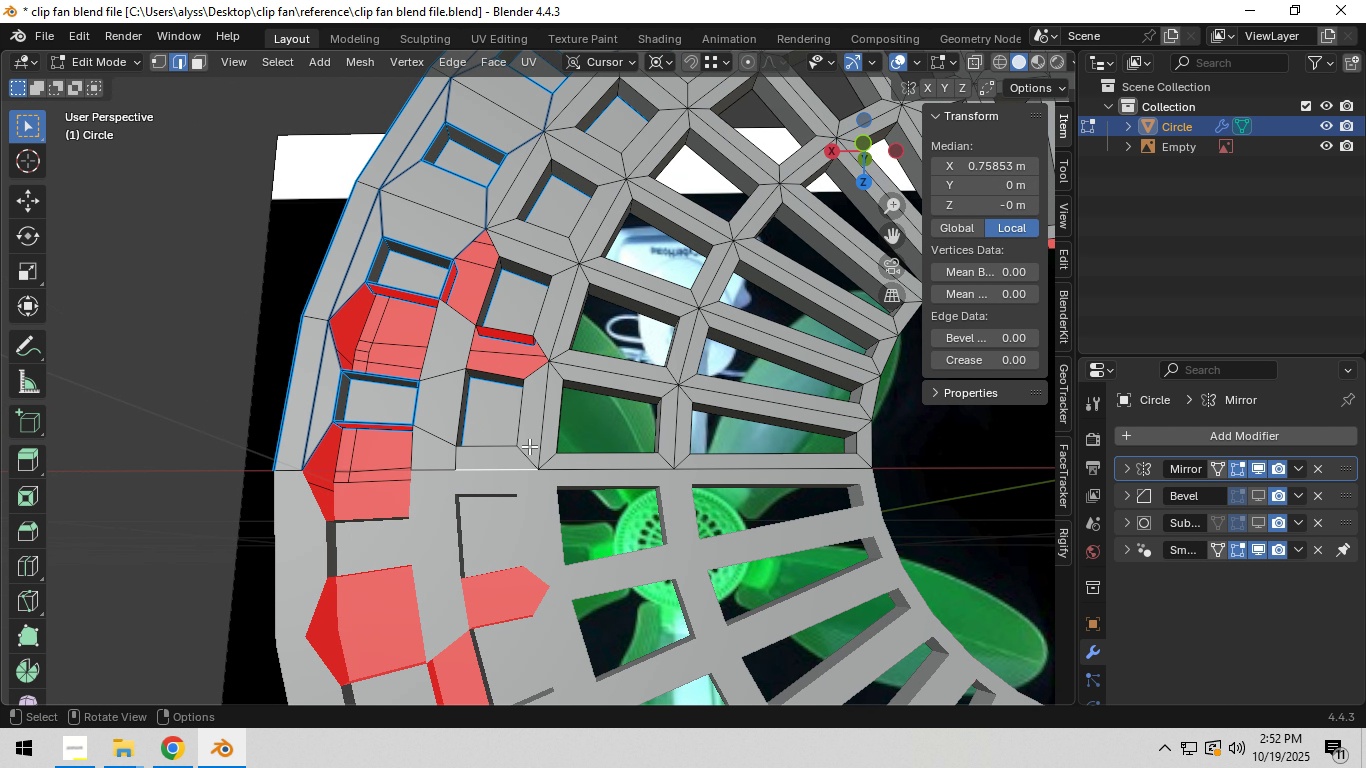 
scroll: coordinate [531, 436], scroll_direction: up, amount: 5.0
 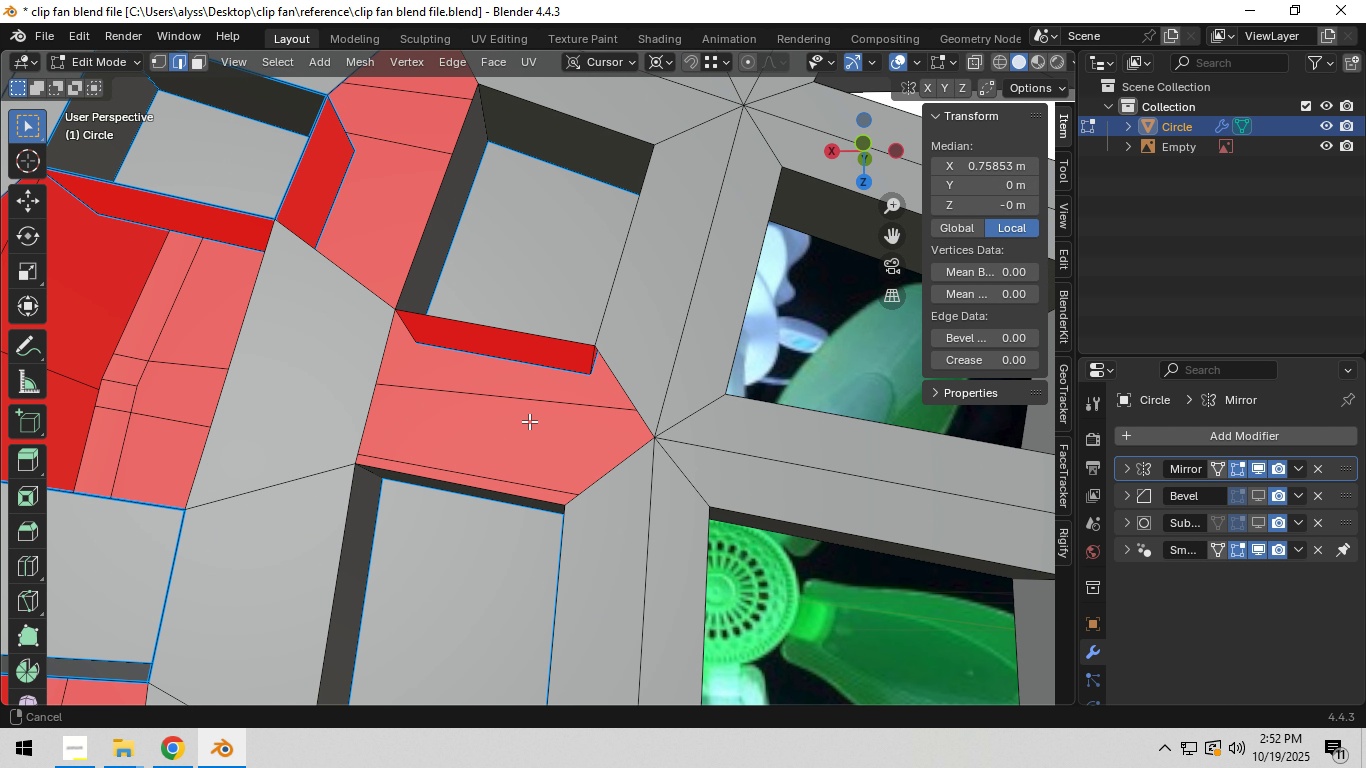 
hold_key(key=ShiftLeft, duration=0.41)
 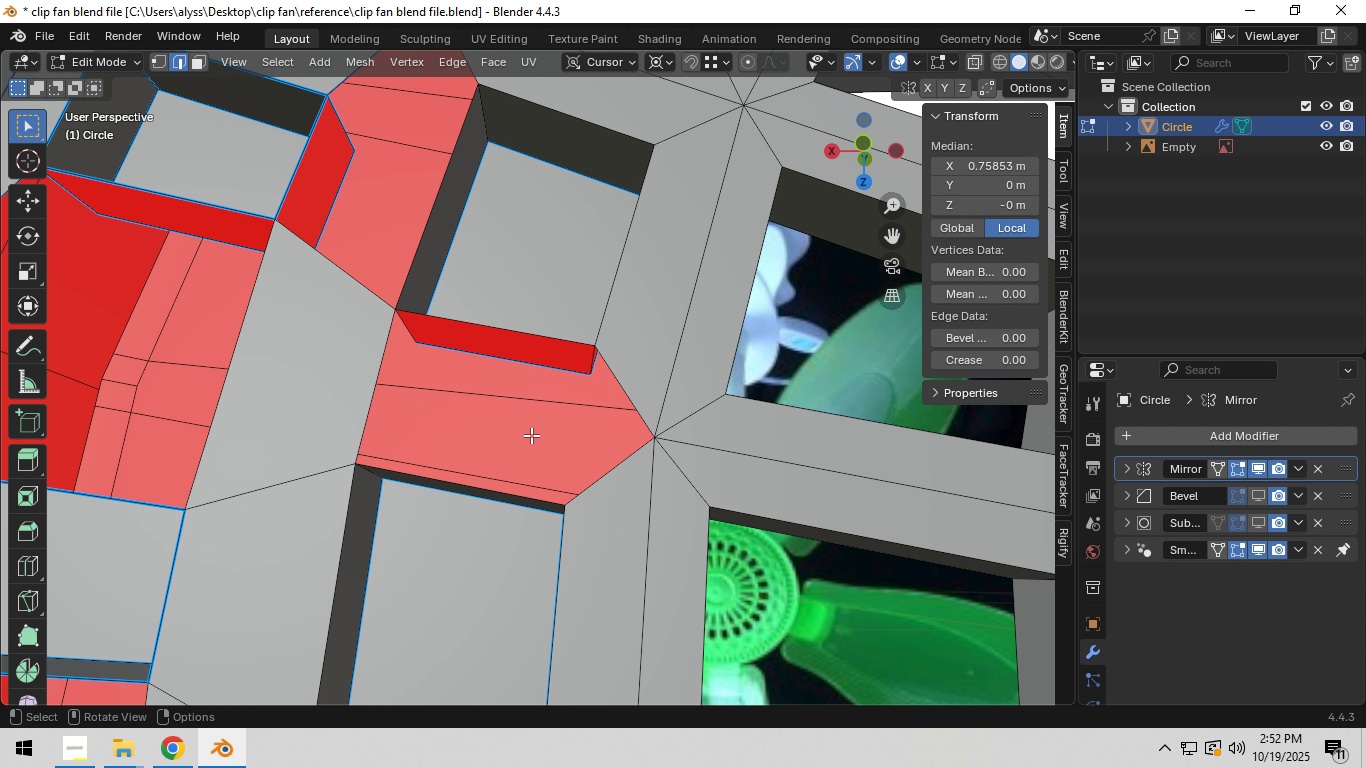 
hold_key(key=ShiftLeft, duration=0.91)
 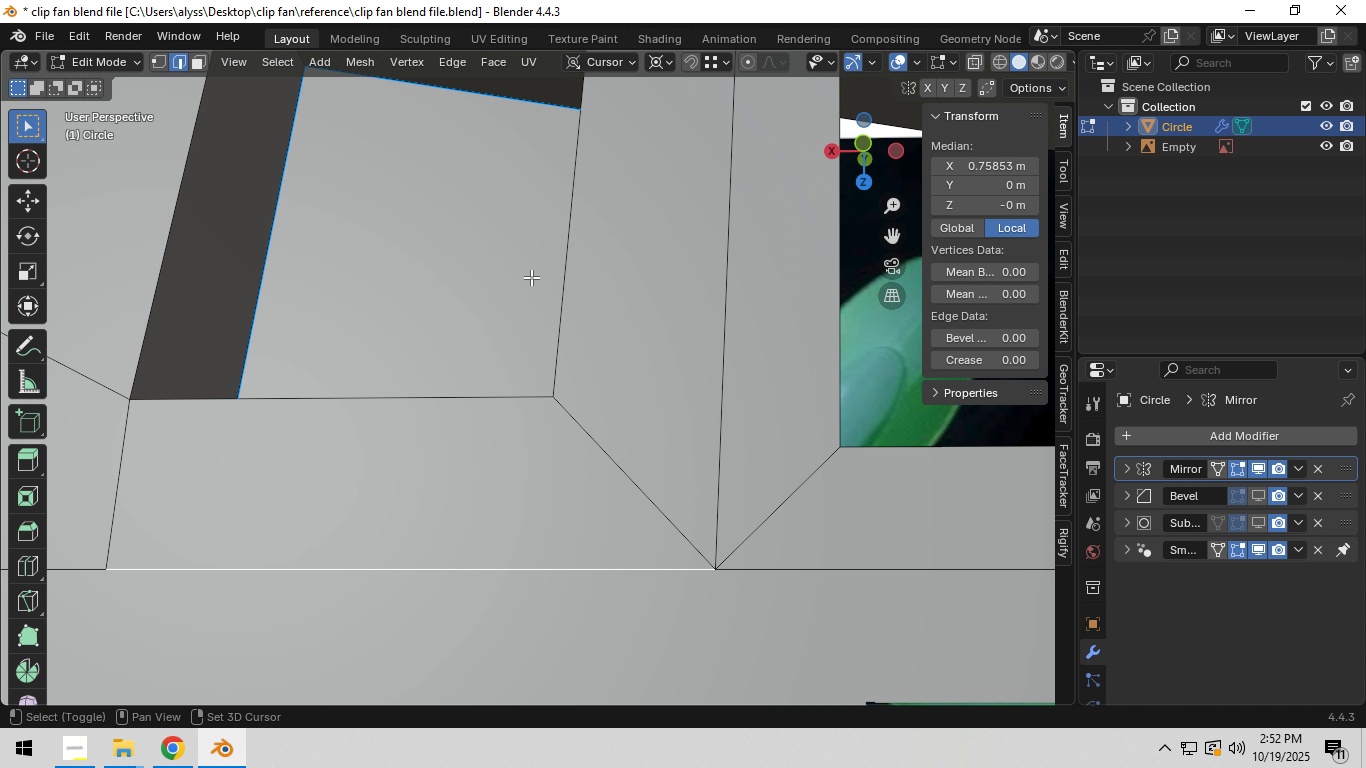 
scroll: coordinate [531, 277], scroll_direction: up, amount: 1.0
 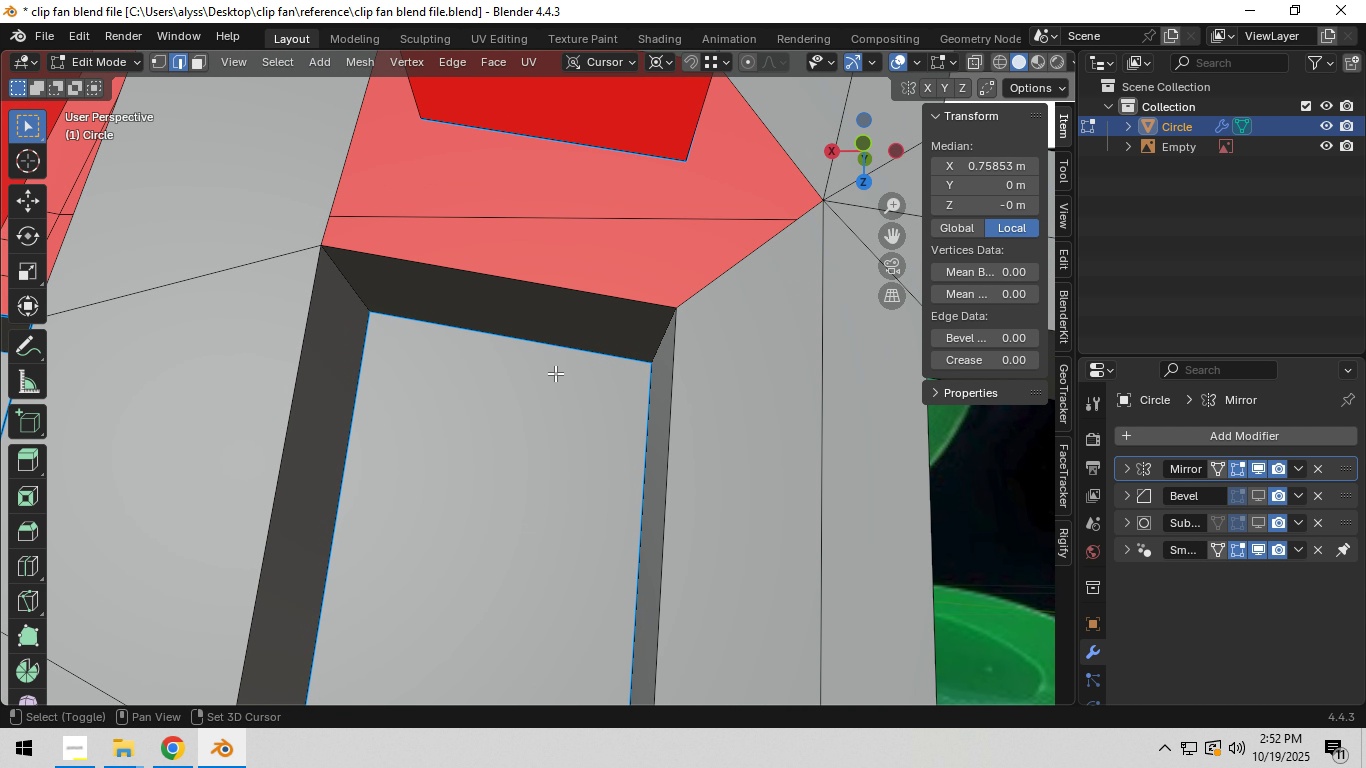 
hold_key(key=ShiftLeft, duration=0.6)
 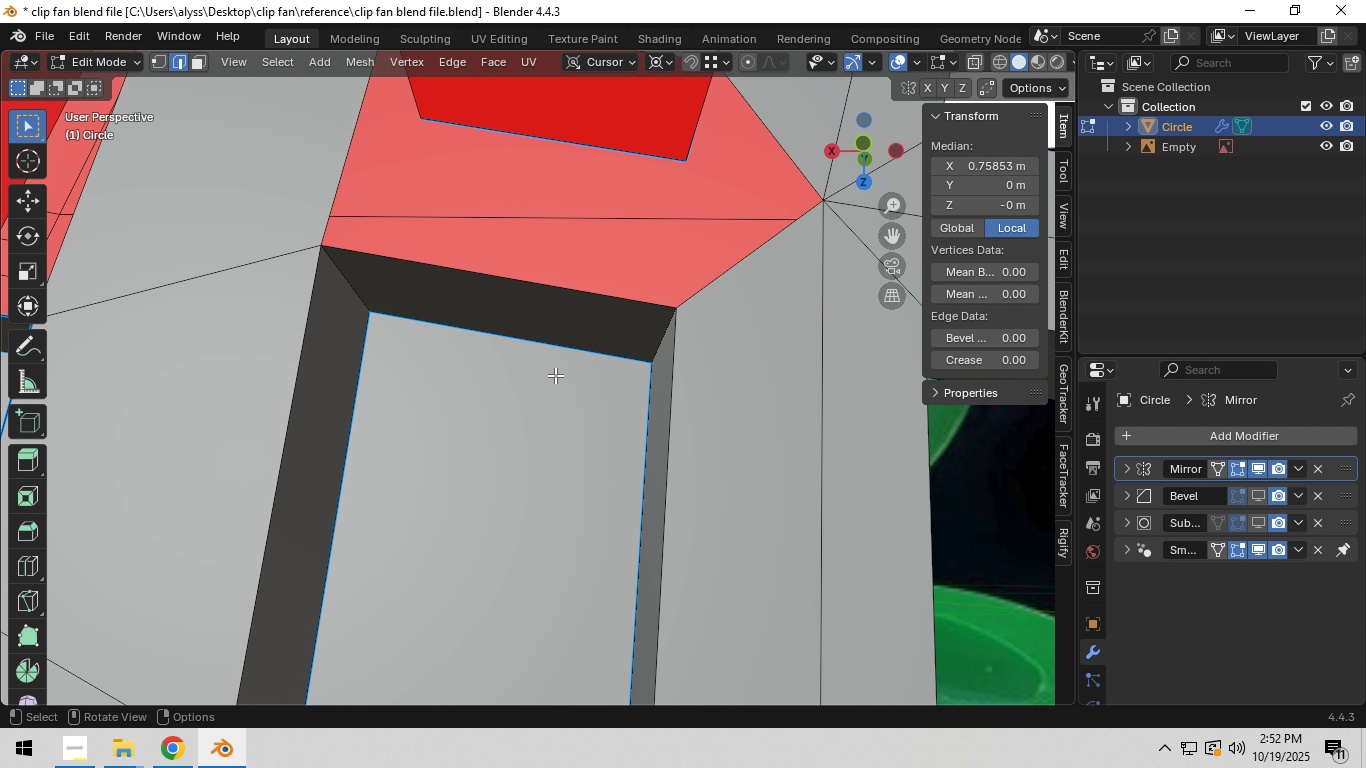 
scroll: coordinate [555, 375], scroll_direction: down, amount: 3.0
 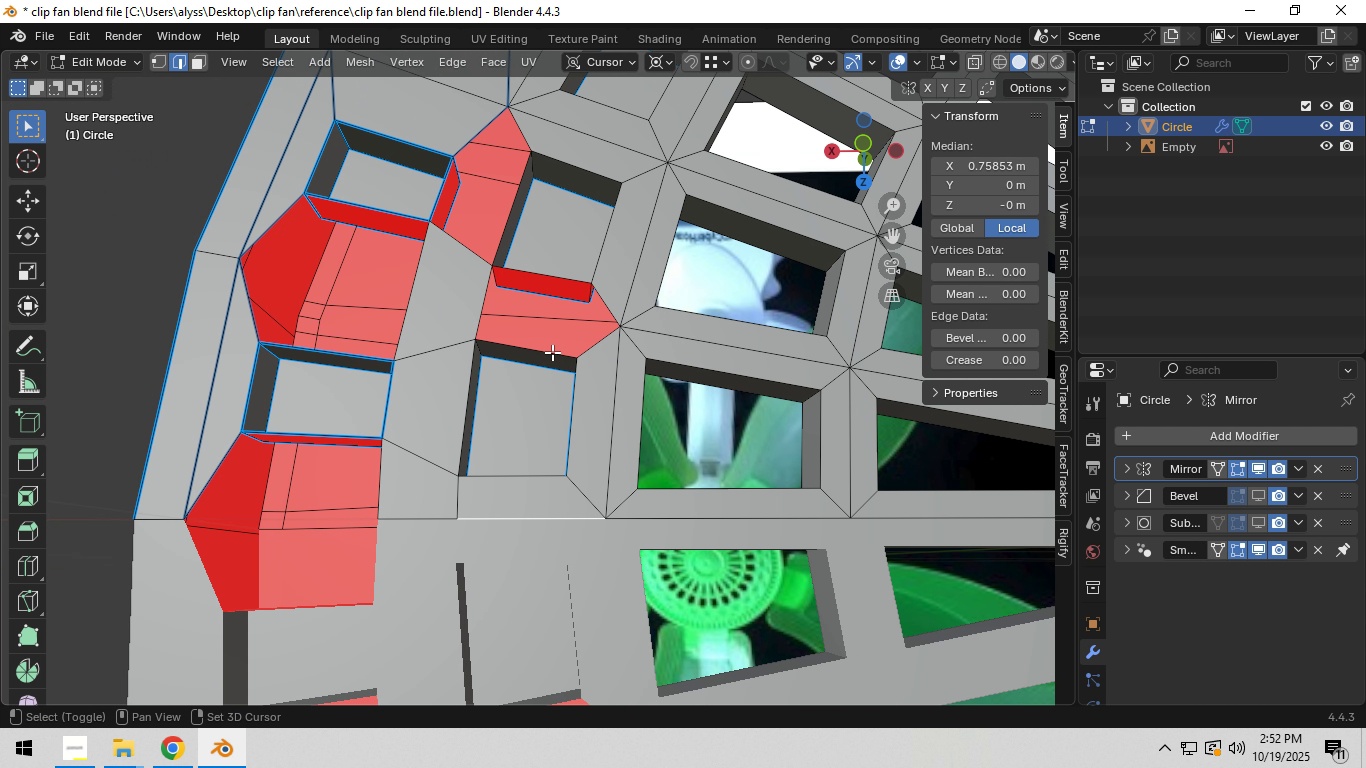 
hold_key(key=ShiftLeft, duration=0.49)
 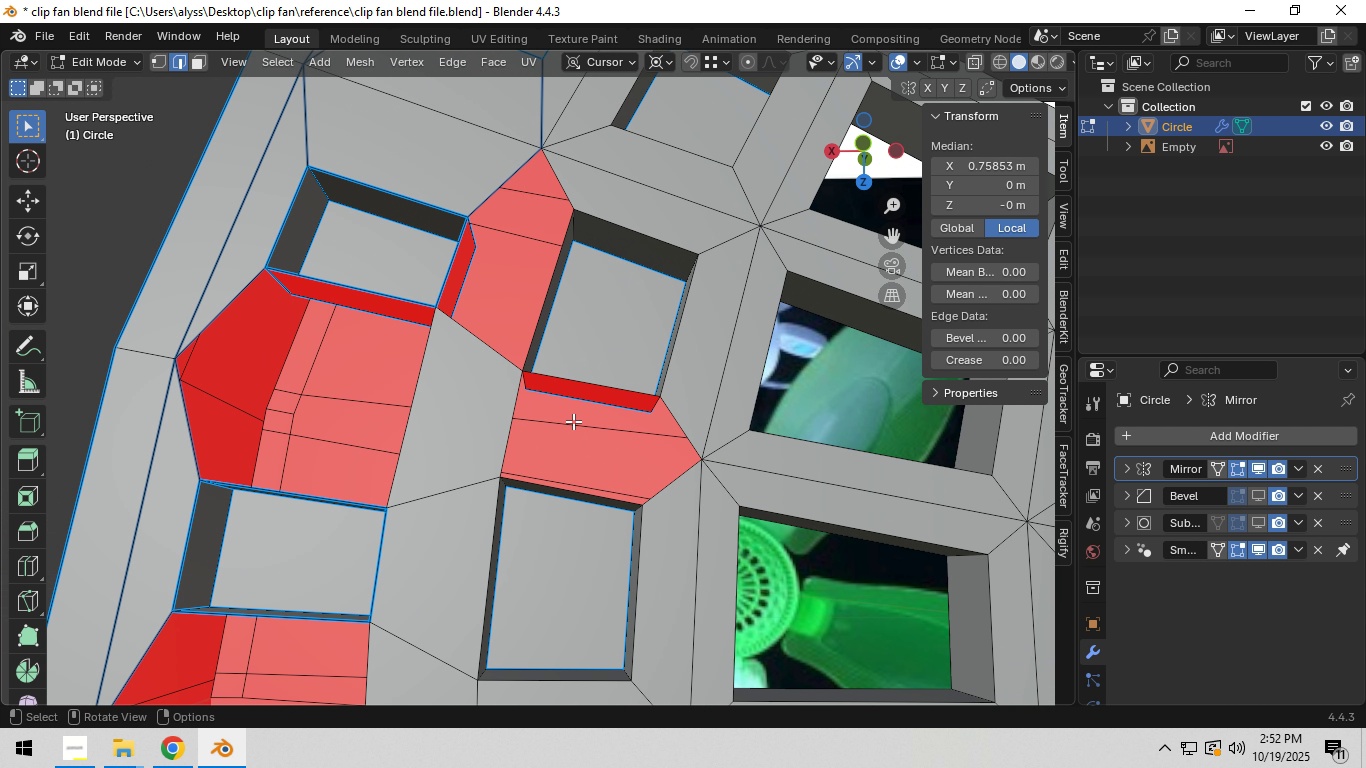 
scroll: coordinate [573, 421], scroll_direction: up, amount: 1.0
 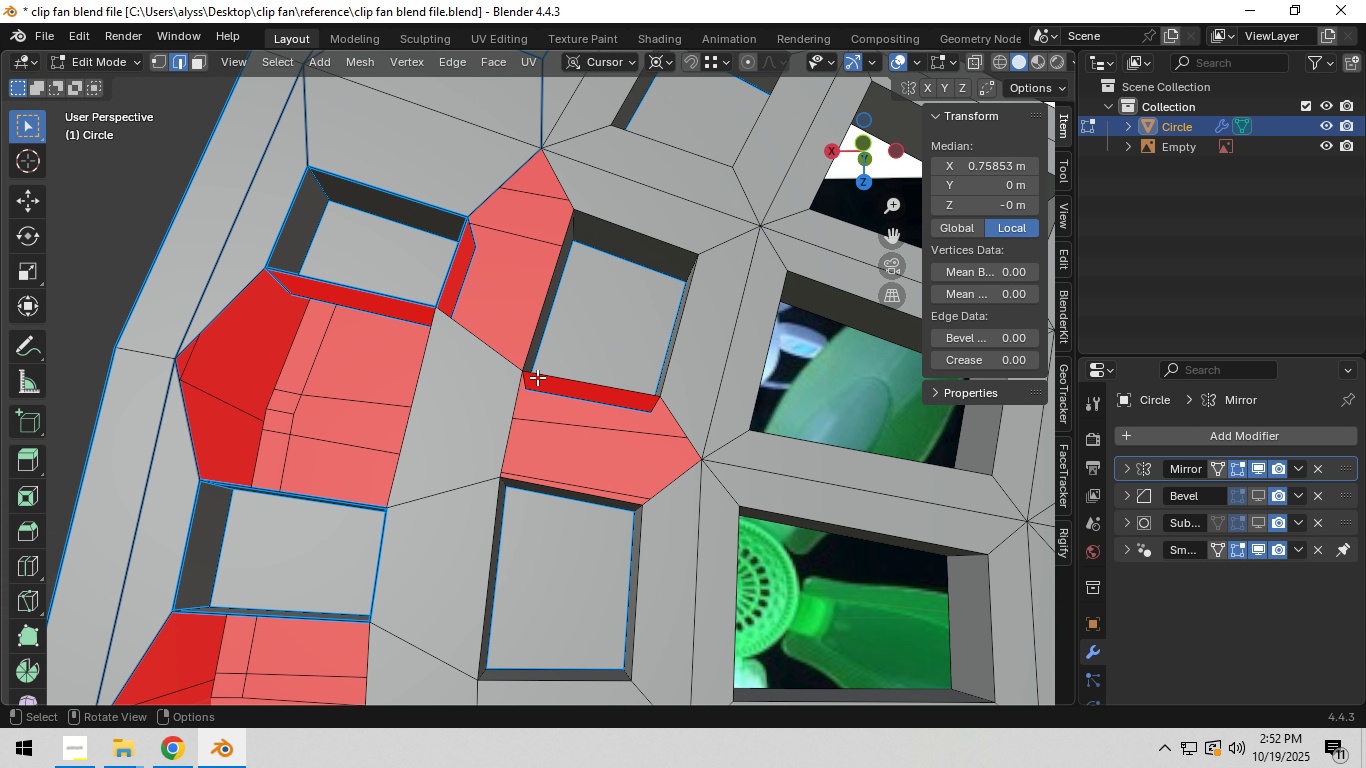 
hold_key(key=ShiftLeft, duration=0.39)
 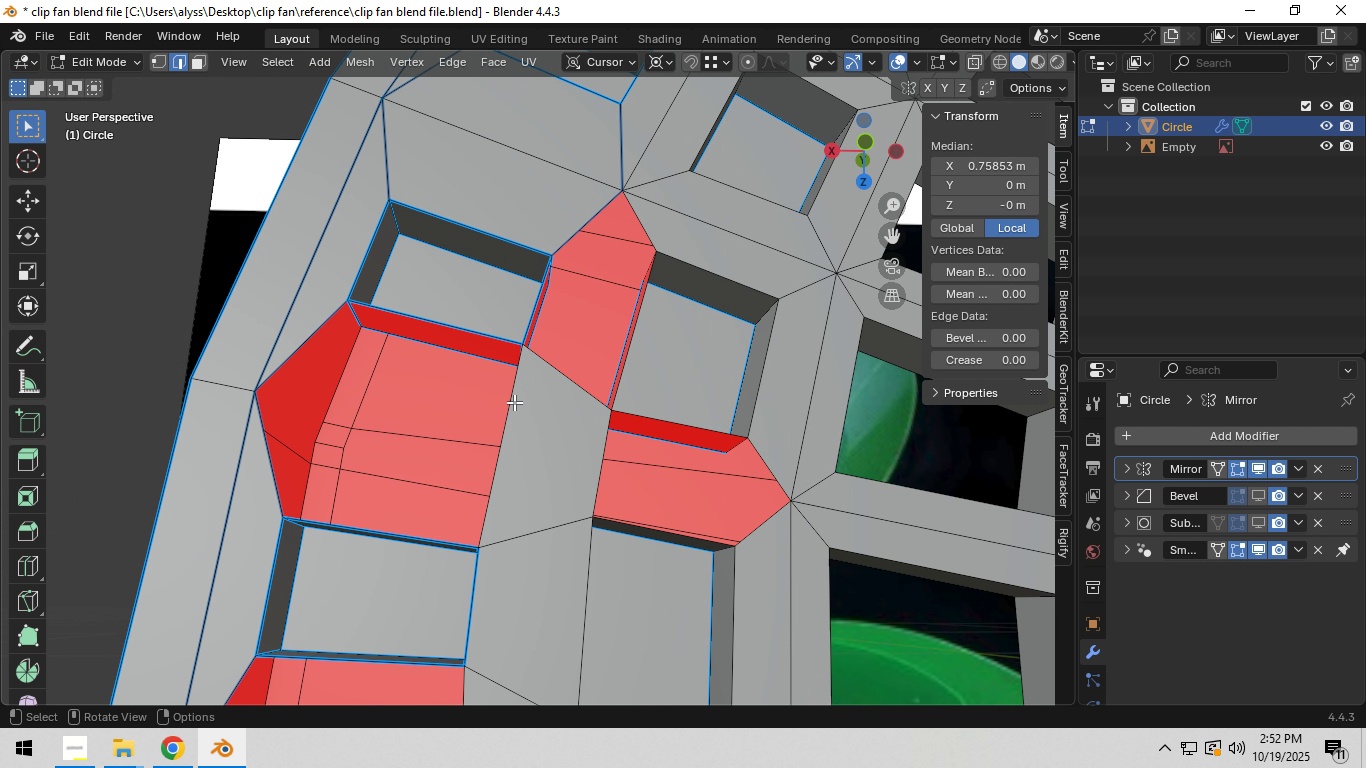 
left_click([504, 414])
 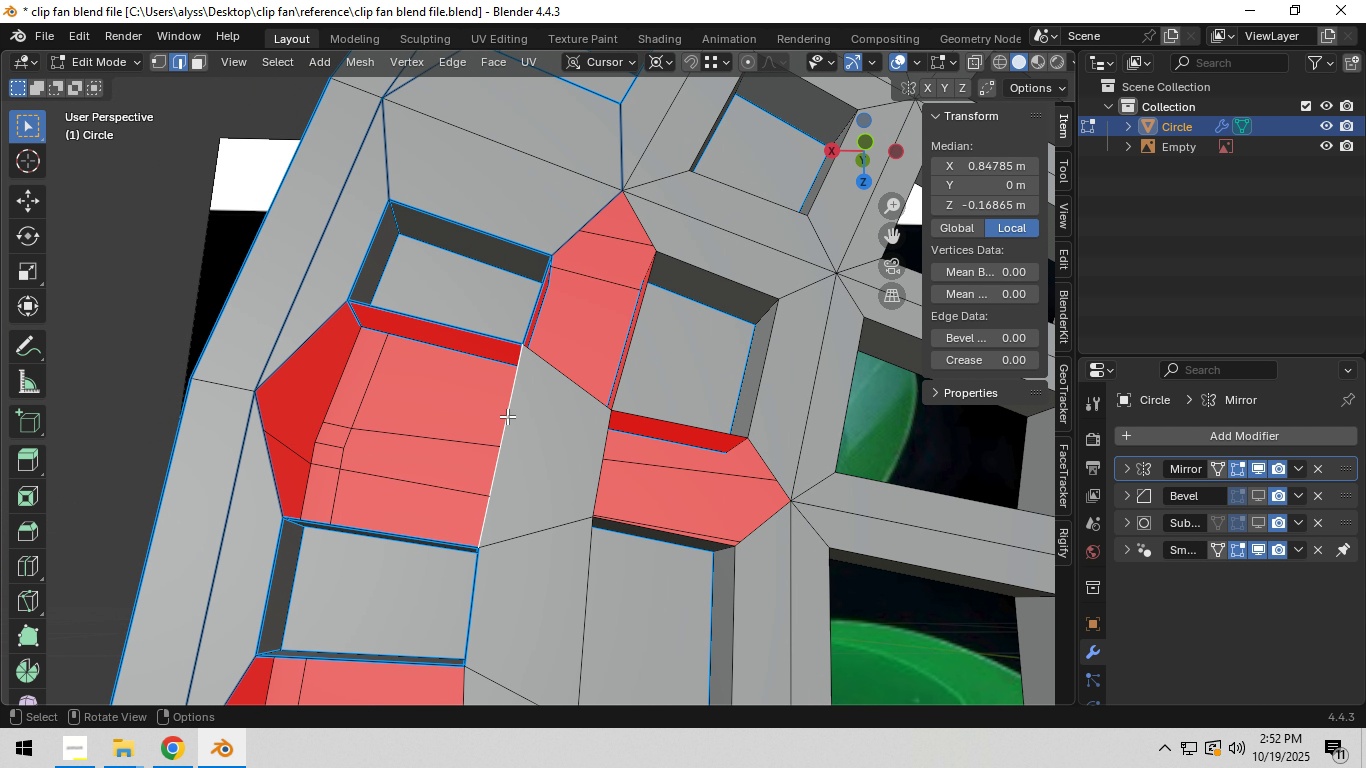 
key(F)
 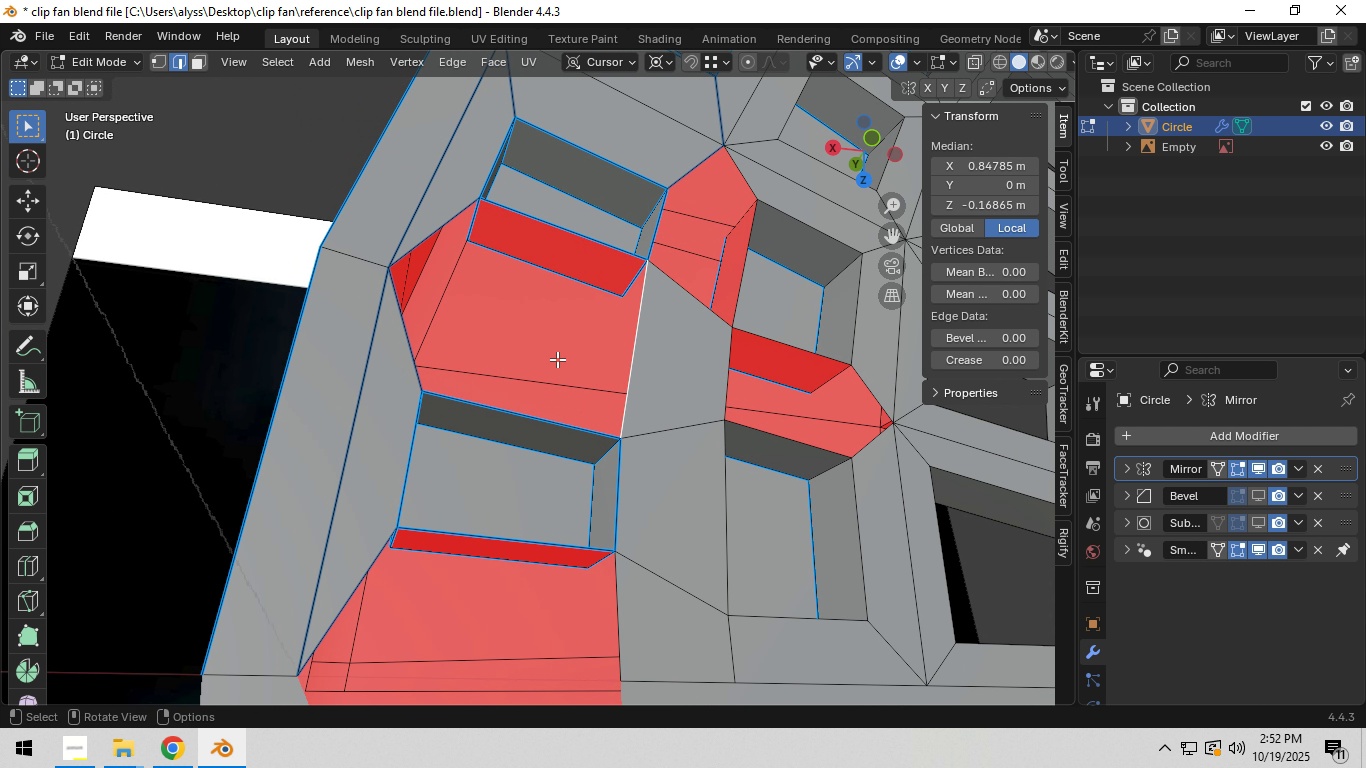 
left_click([570, 247])
 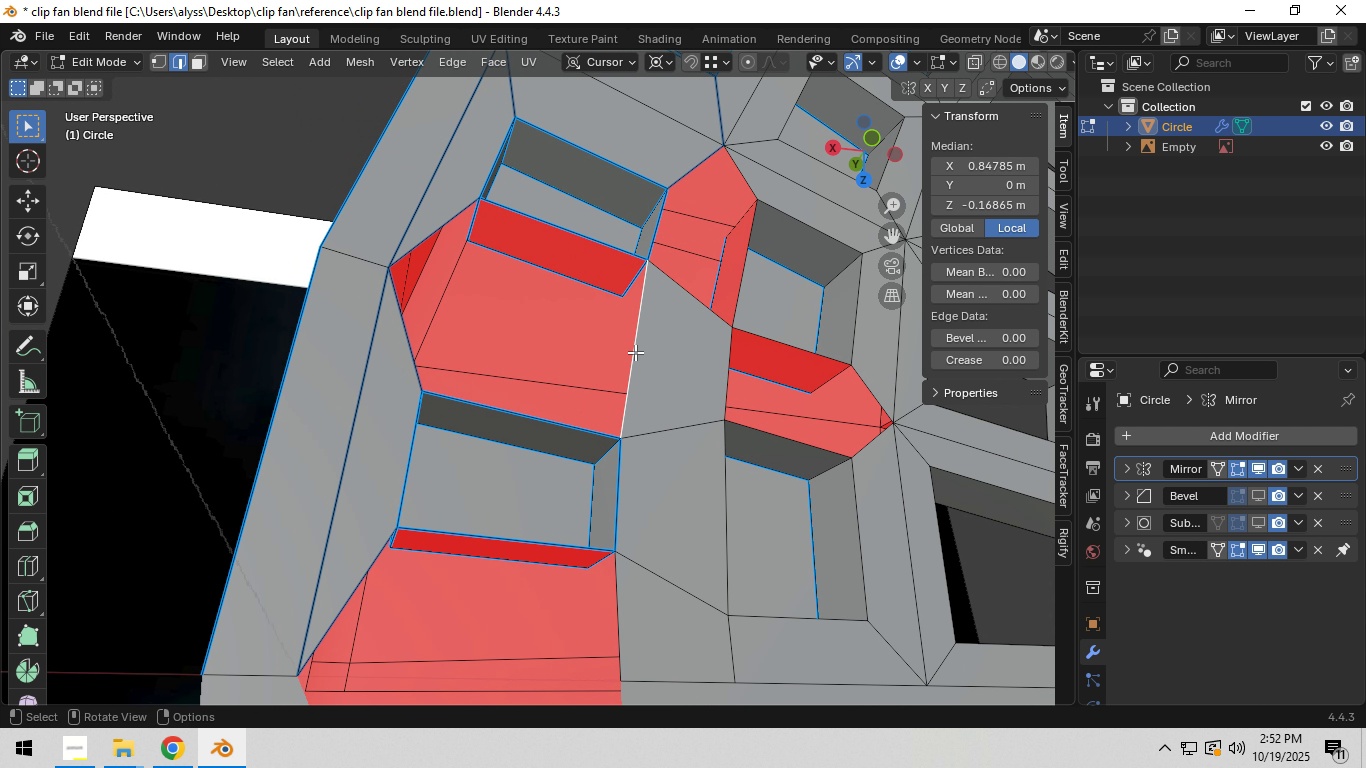 
key(F)
 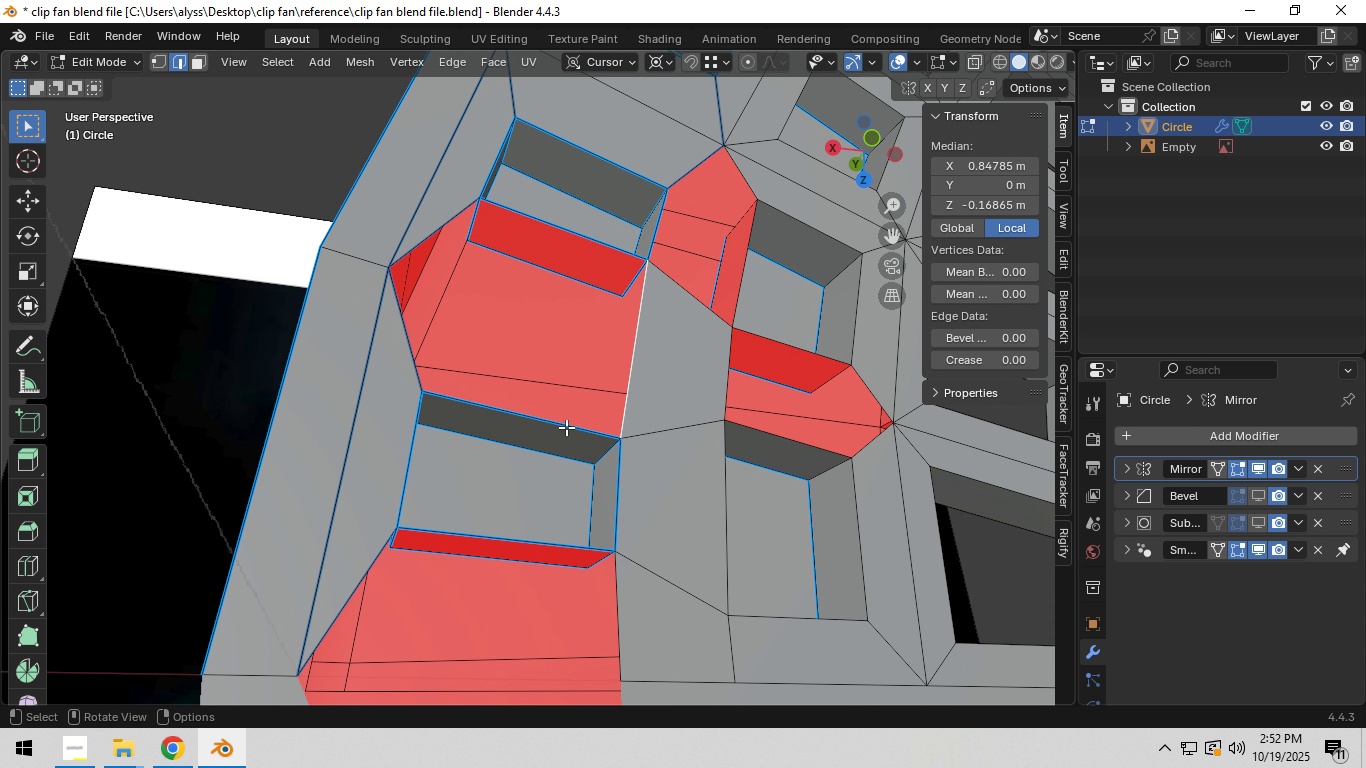 
hold_key(key=ShiftLeft, duration=1.53)
left_click([550, 426])
 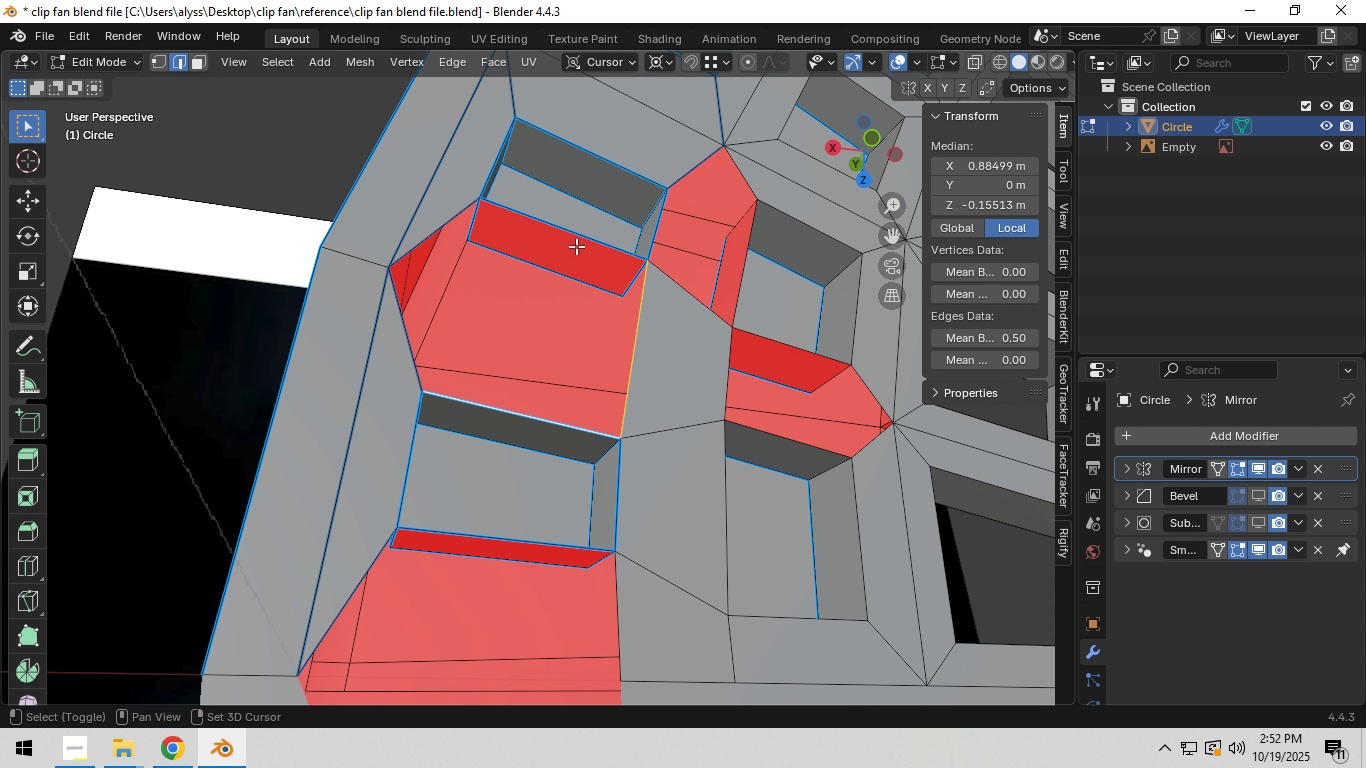 
left_click([576, 244])
 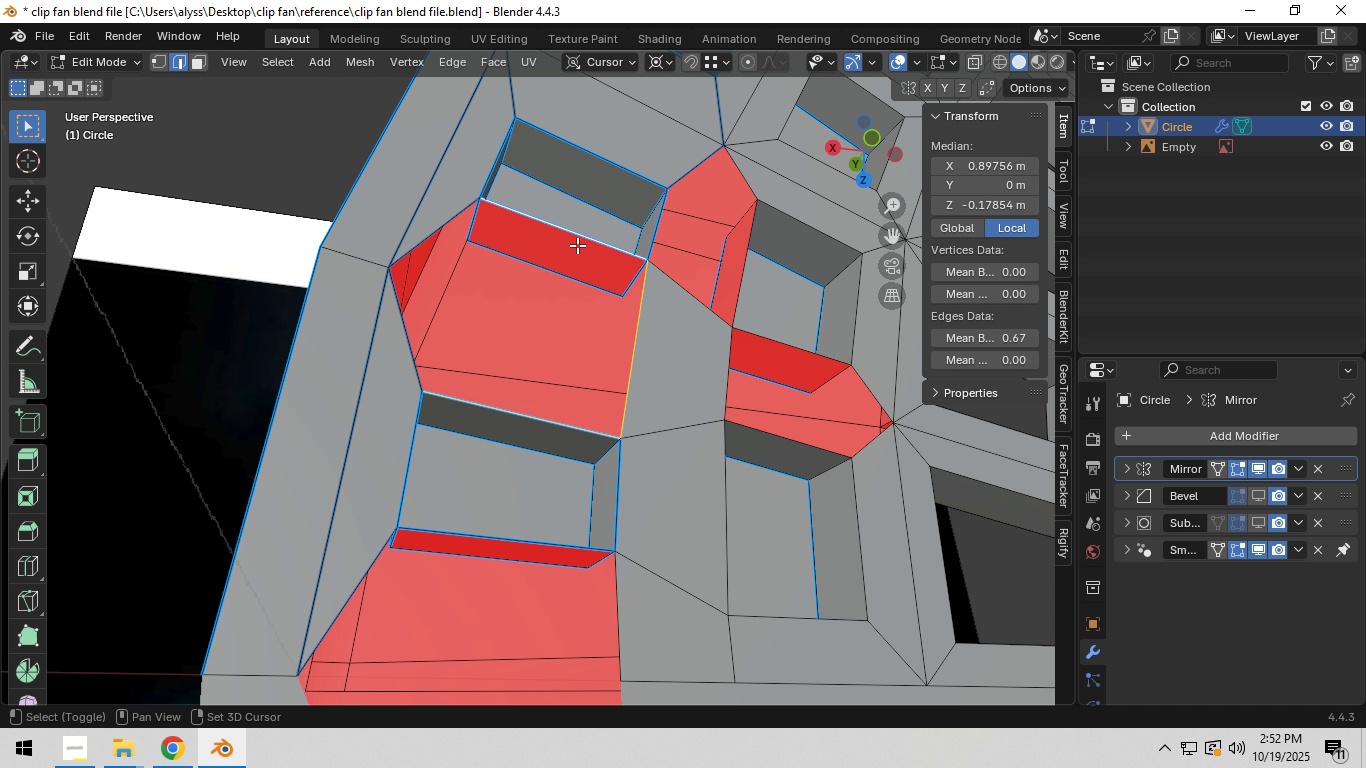 
hold_key(key=ShiftLeft, duration=0.41)
 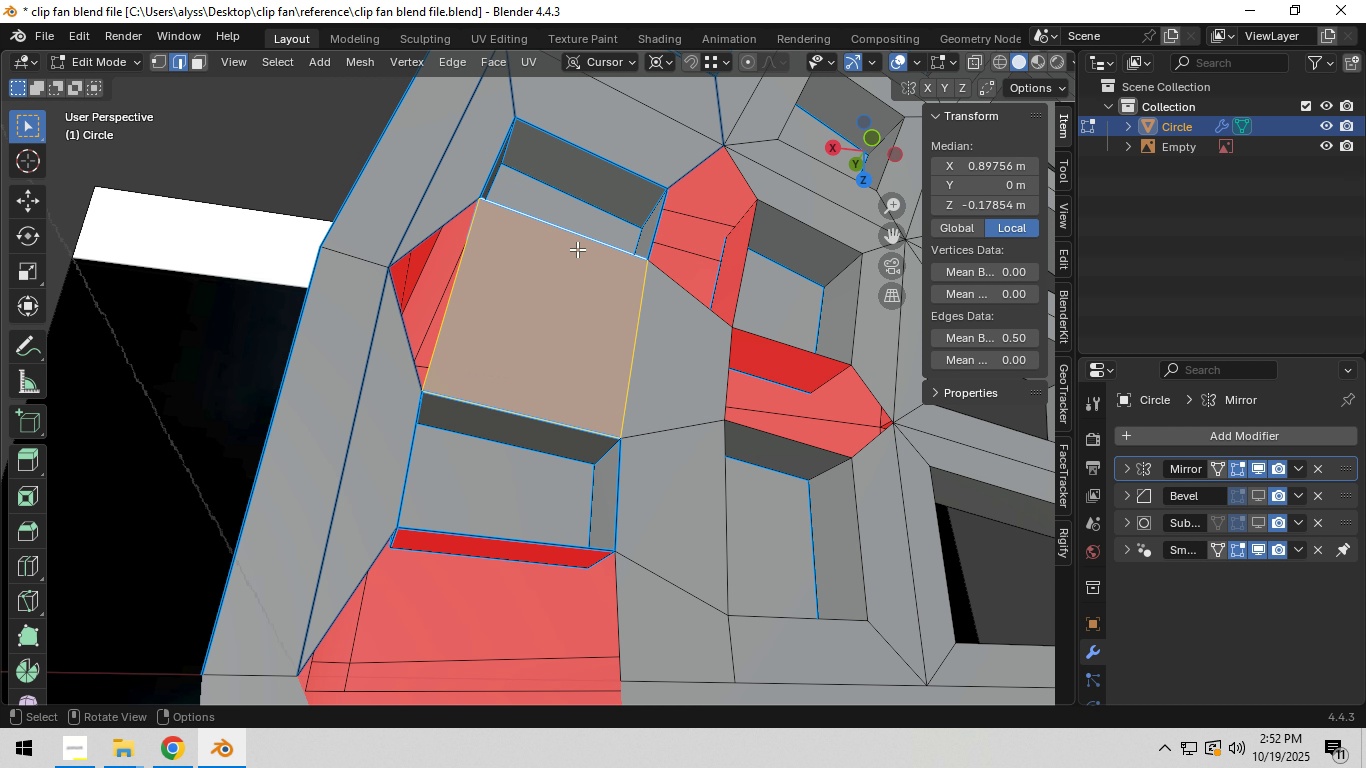 
key(F)
 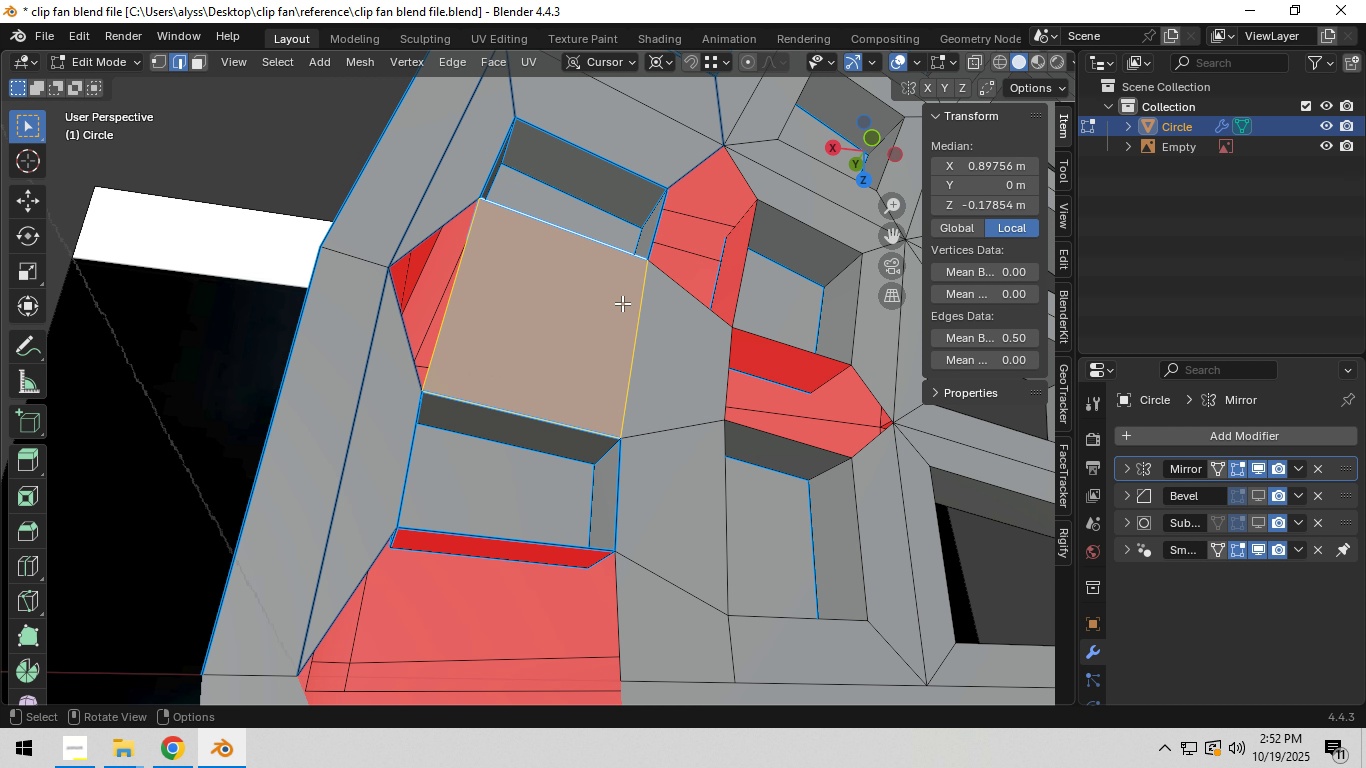 
hold_key(key=ShiftLeft, duration=0.39)
 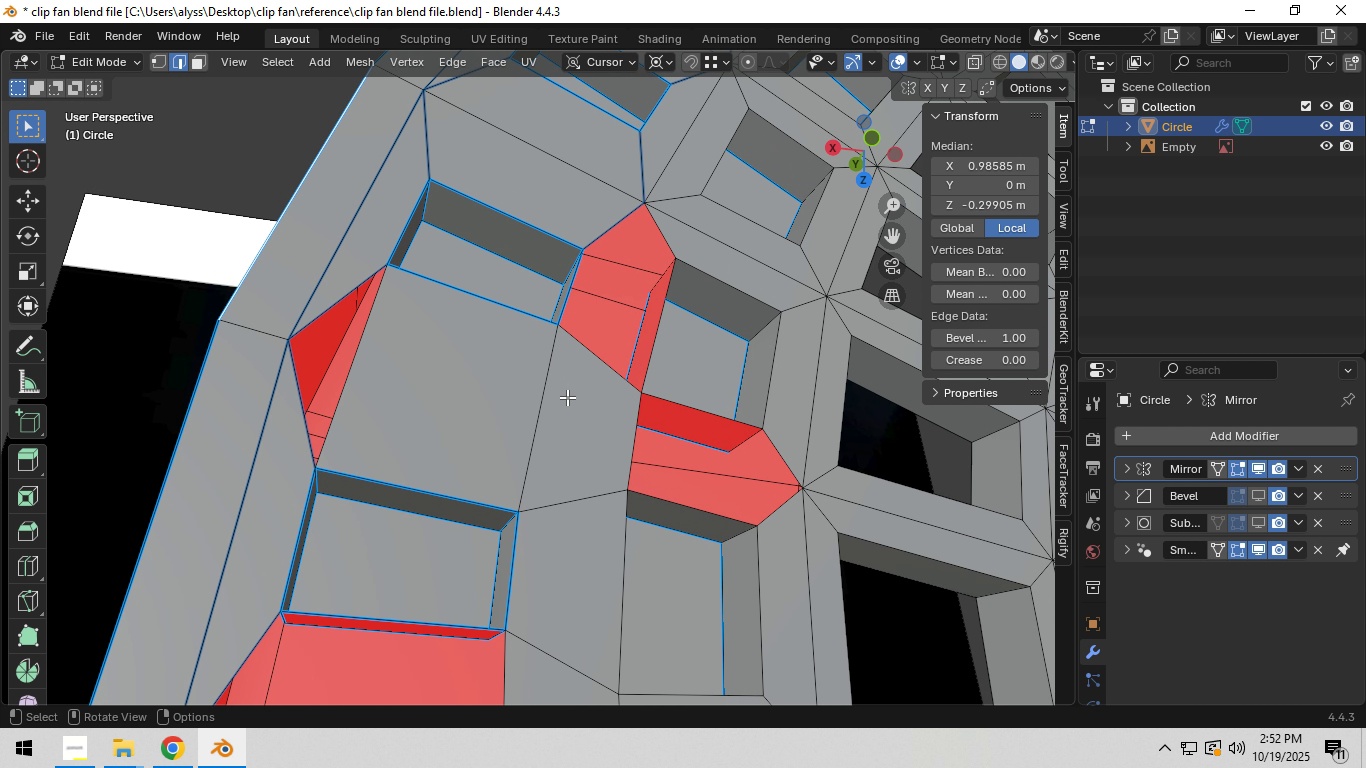 
wait(11.91)
 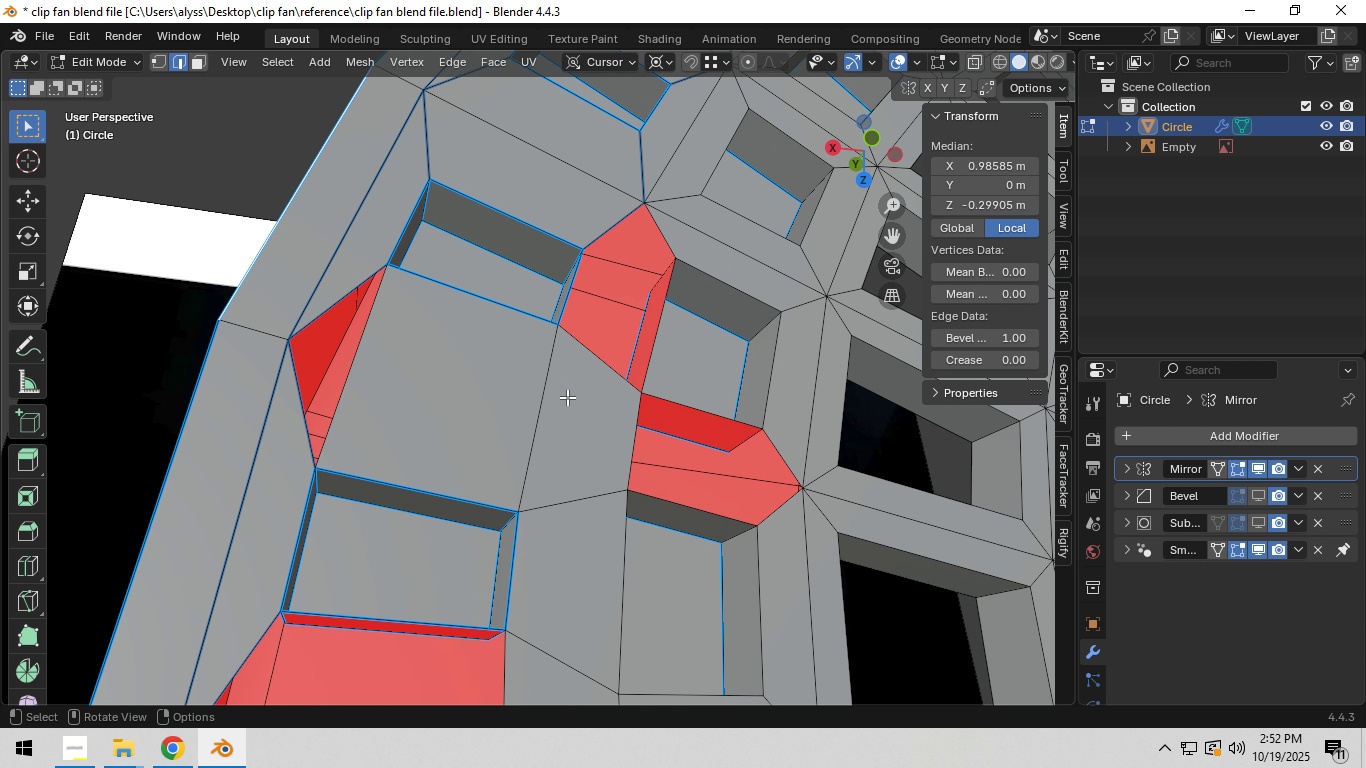 
scroll: coordinate [564, 402], scroll_direction: down, amount: 3.0
 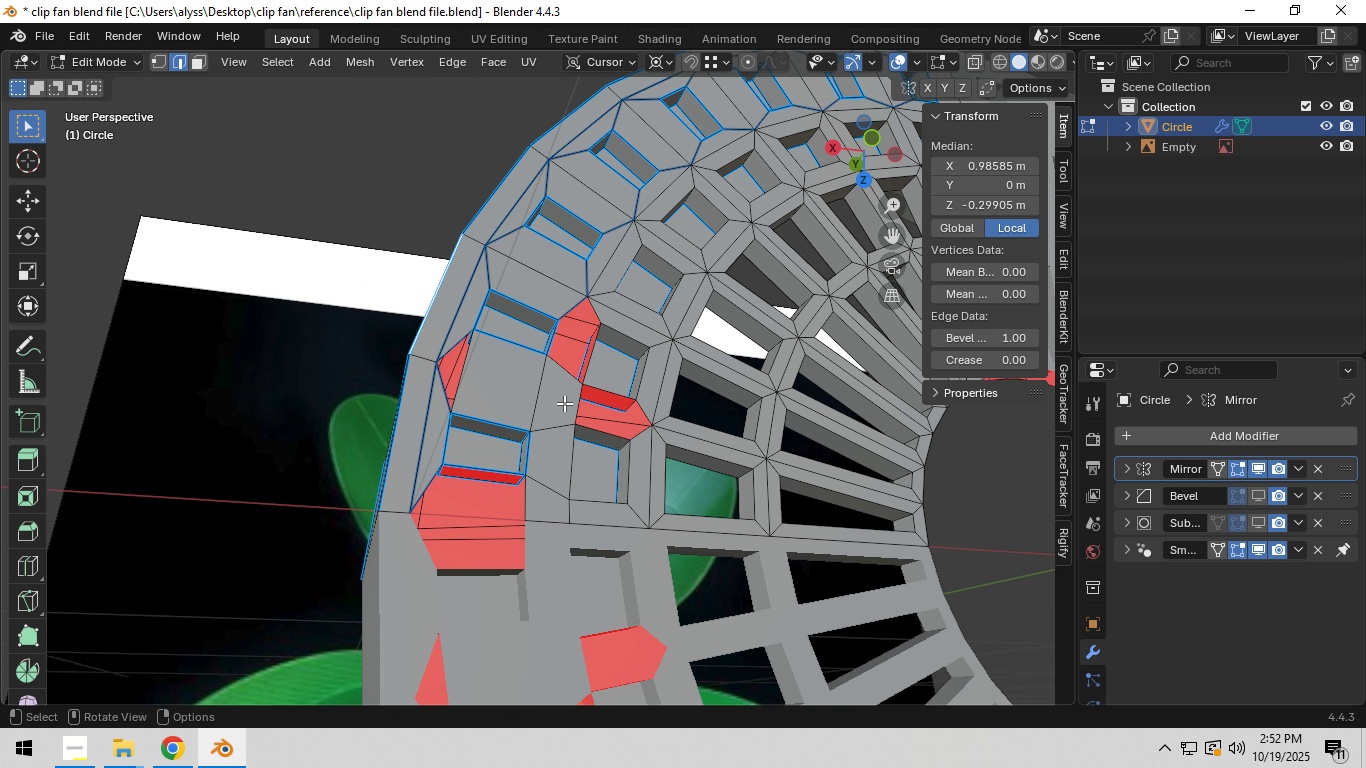 
wait(8.12)
 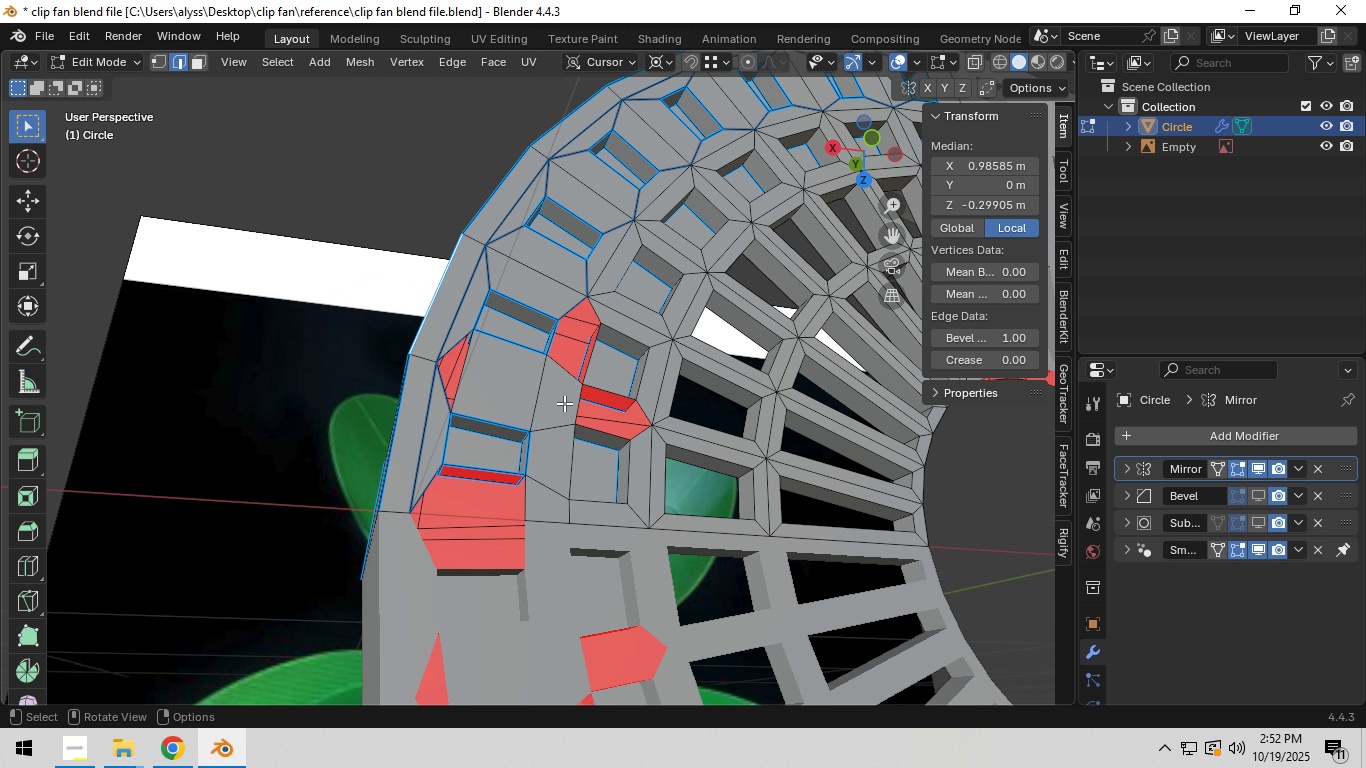 
scroll: coordinate [568, 416], scroll_direction: up, amount: 3.0
 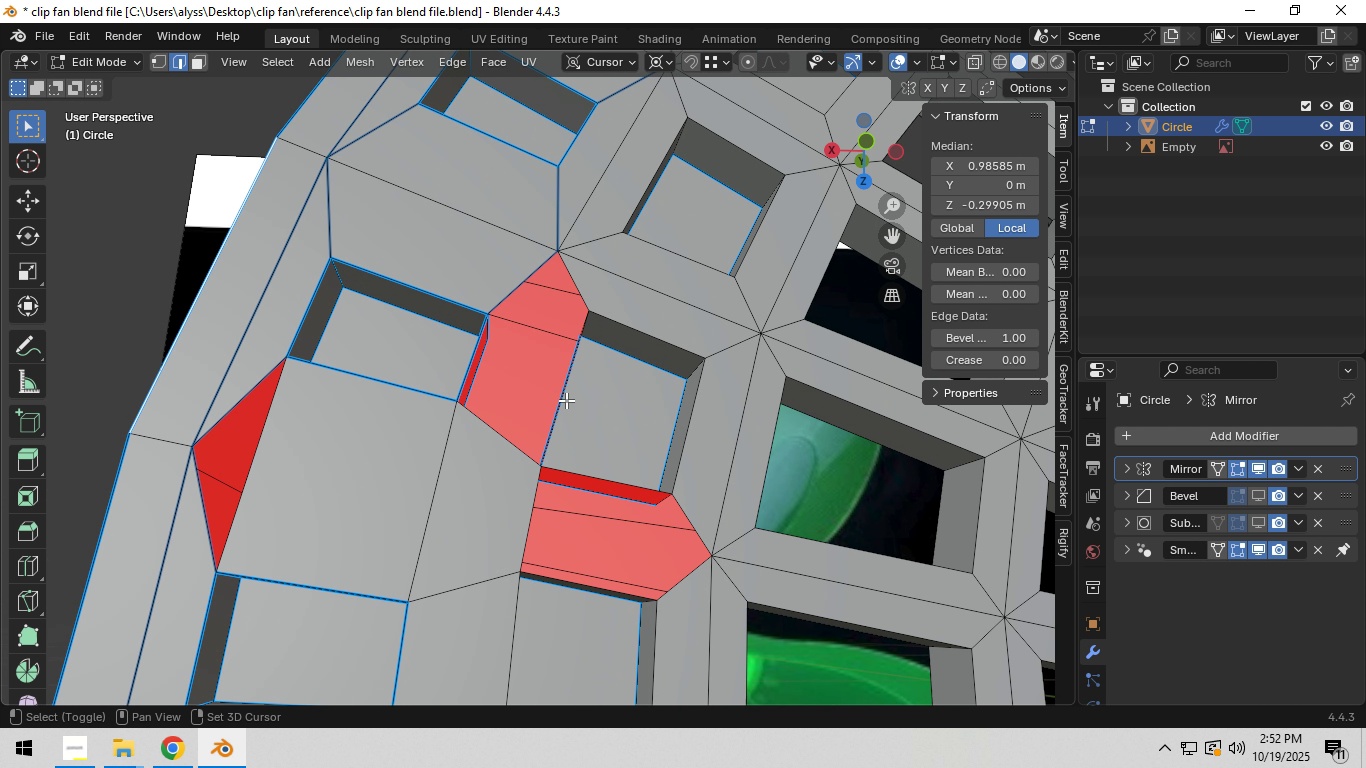 
hold_key(key=ShiftLeft, duration=0.34)
 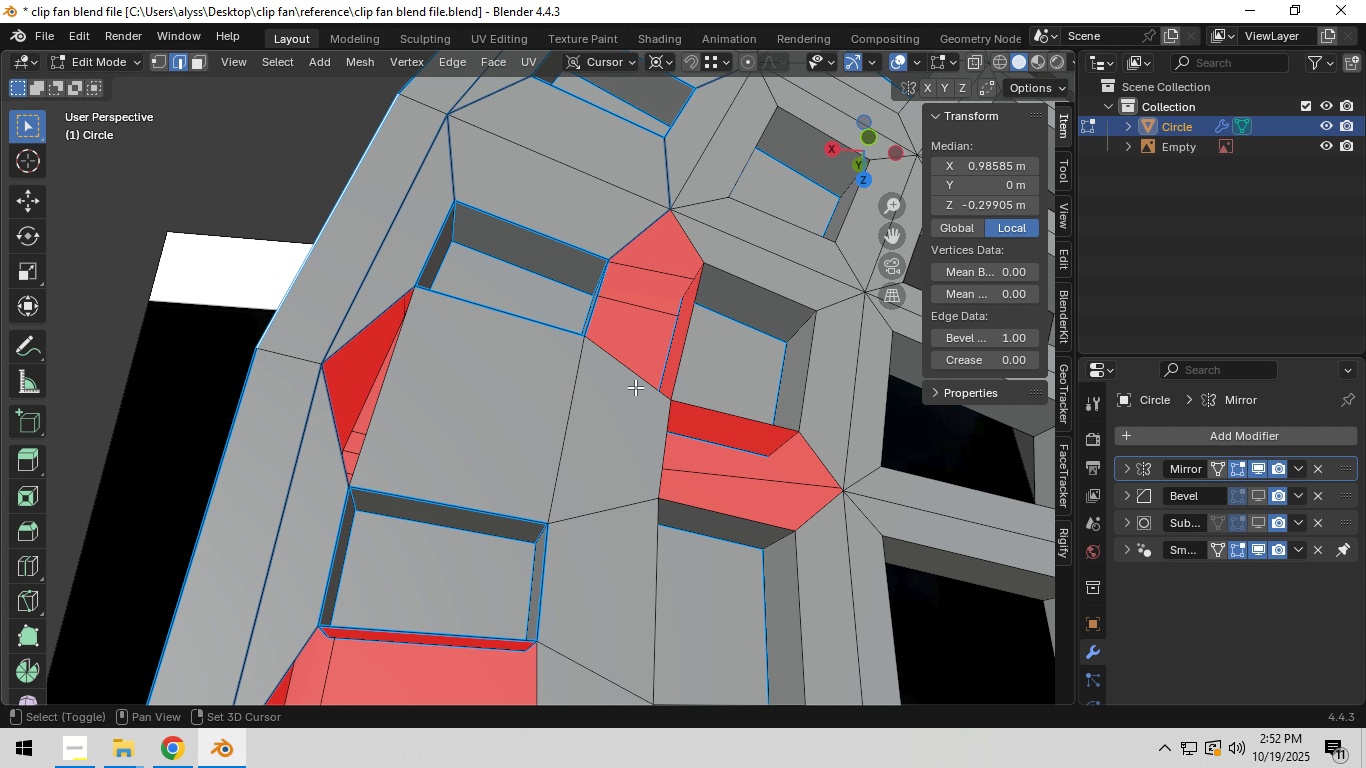 
hold_key(key=ShiftLeft, duration=0.34)
 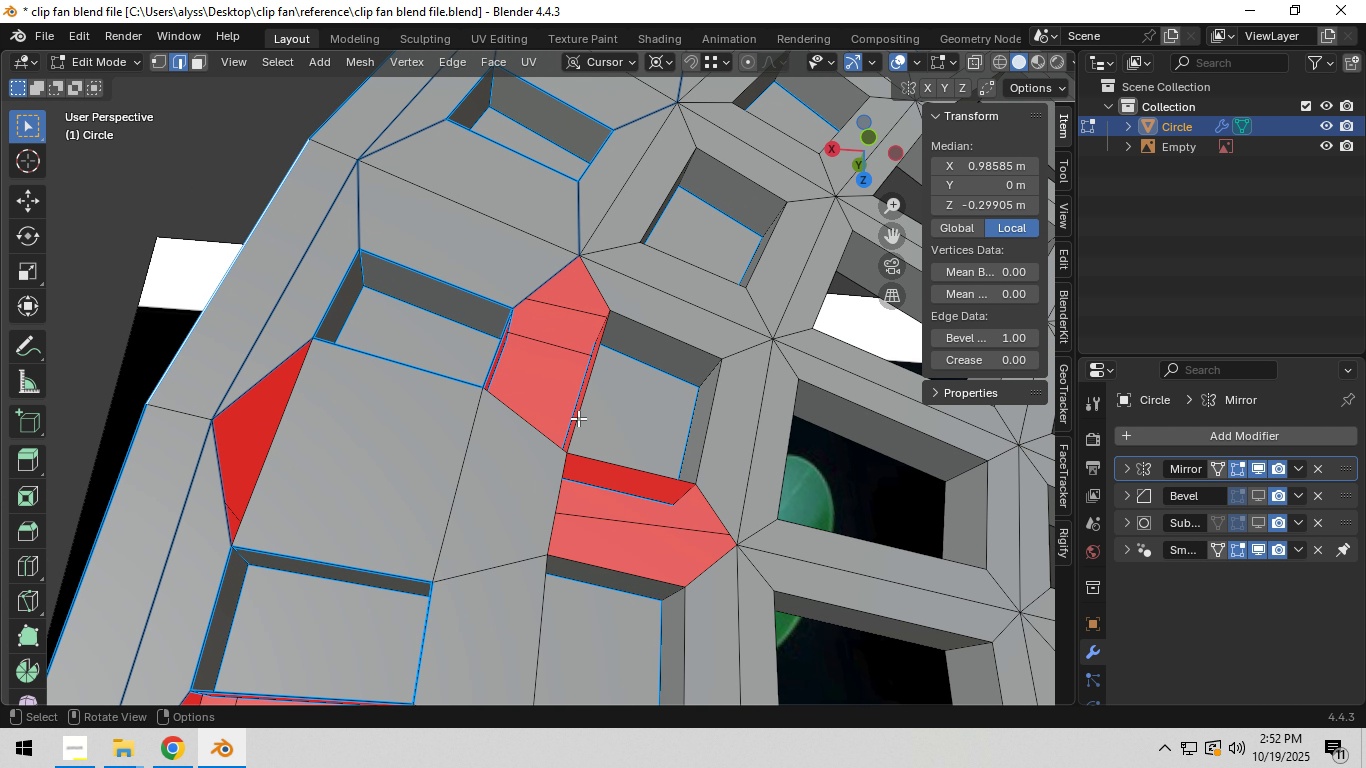 
scroll: coordinate [578, 418], scroll_direction: up, amount: 2.0
 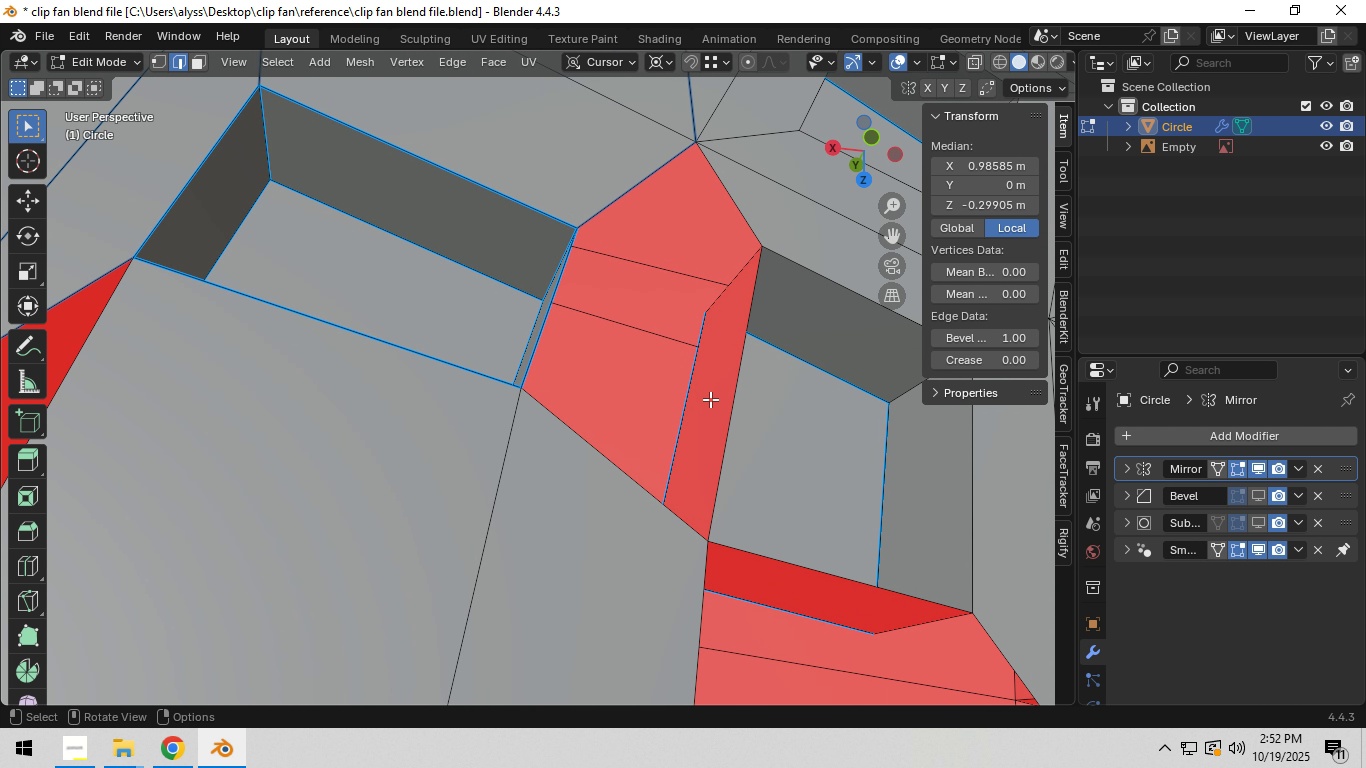 
left_click([734, 396])
 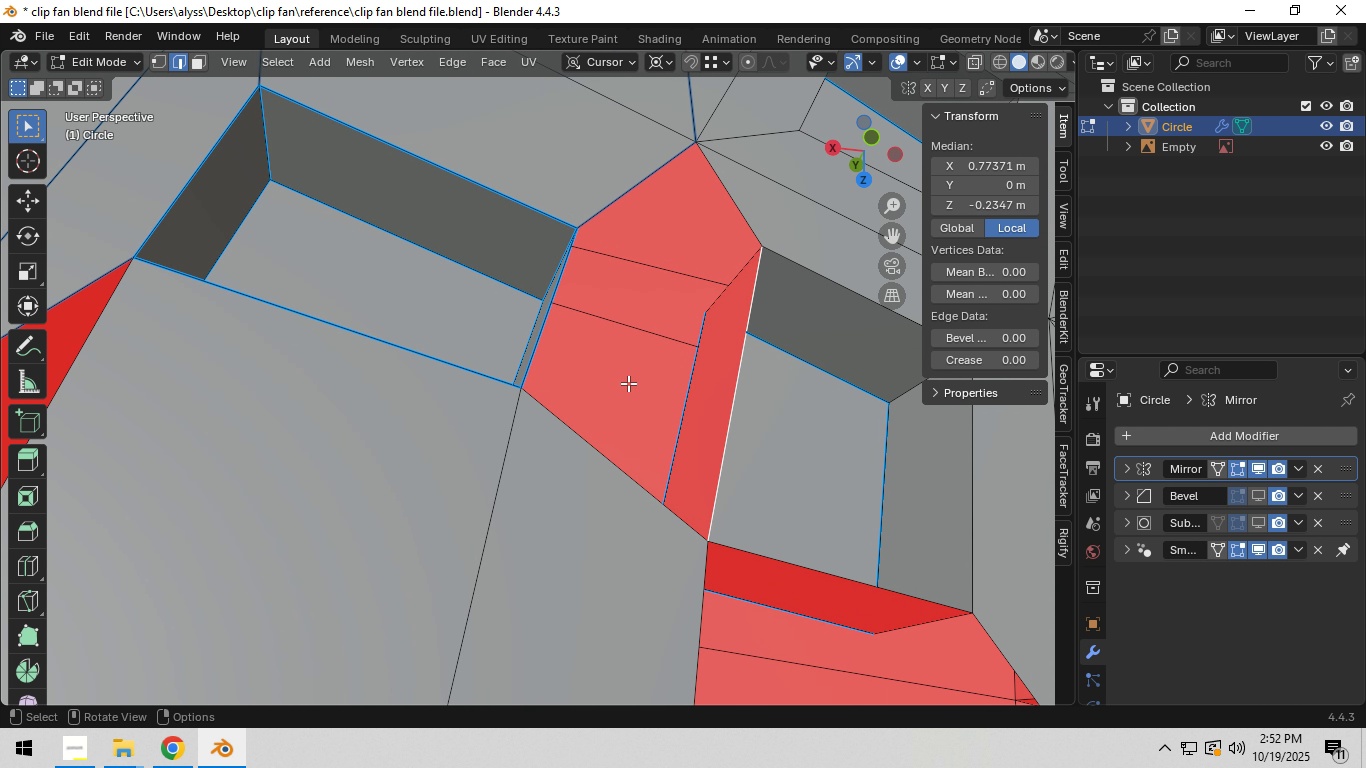 
hold_key(key=ShiftLeft, duration=0.82)
left_click([531, 332])
 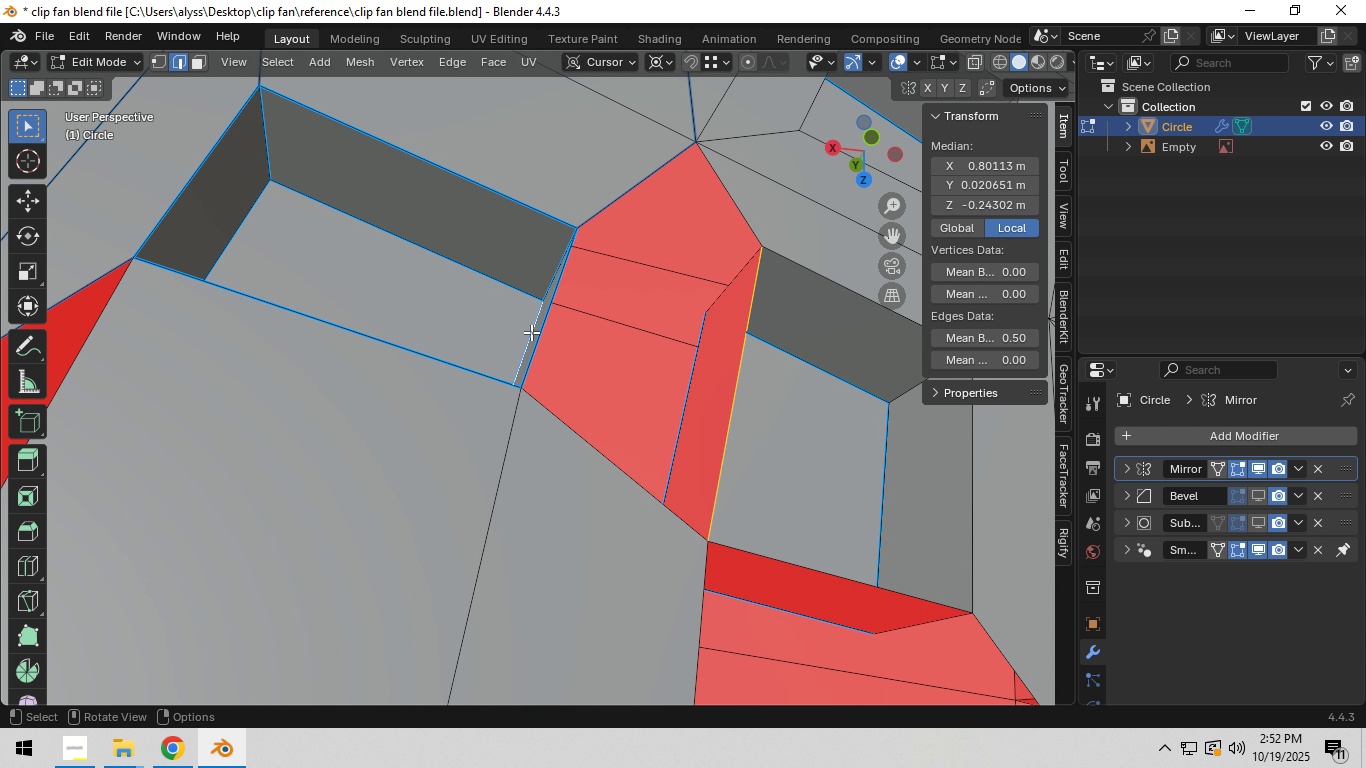 
hold_key(key=ShiftLeft, duration=1.02)
left_click([531, 332])
 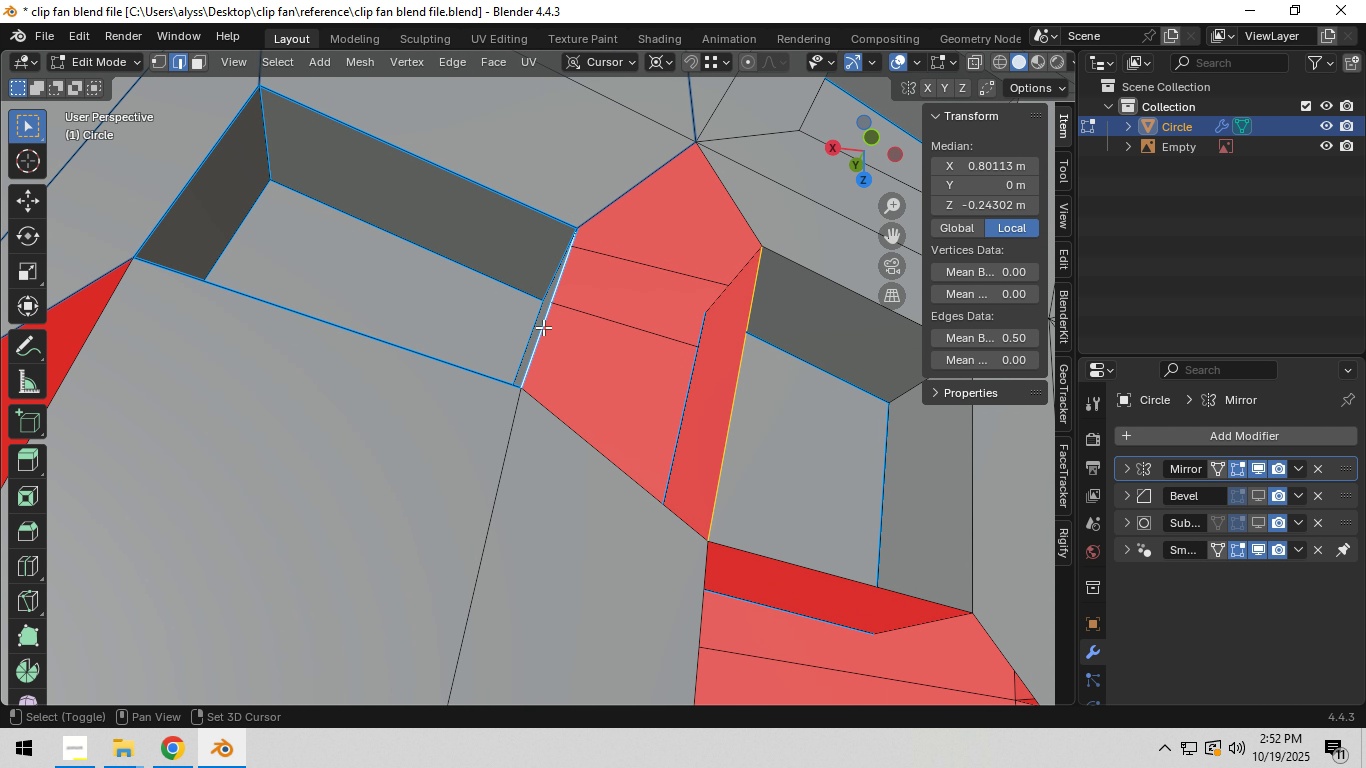 
left_click([543, 327])
 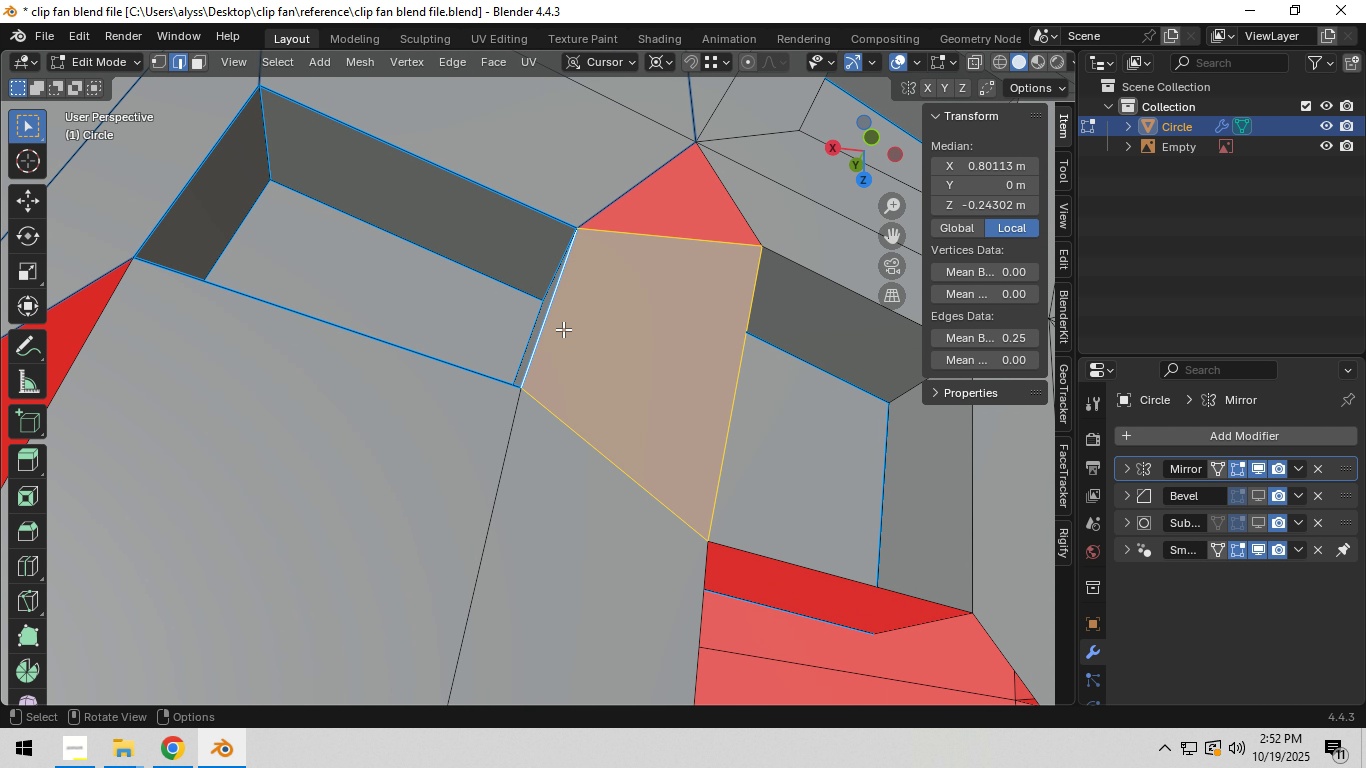 
type(f1)
 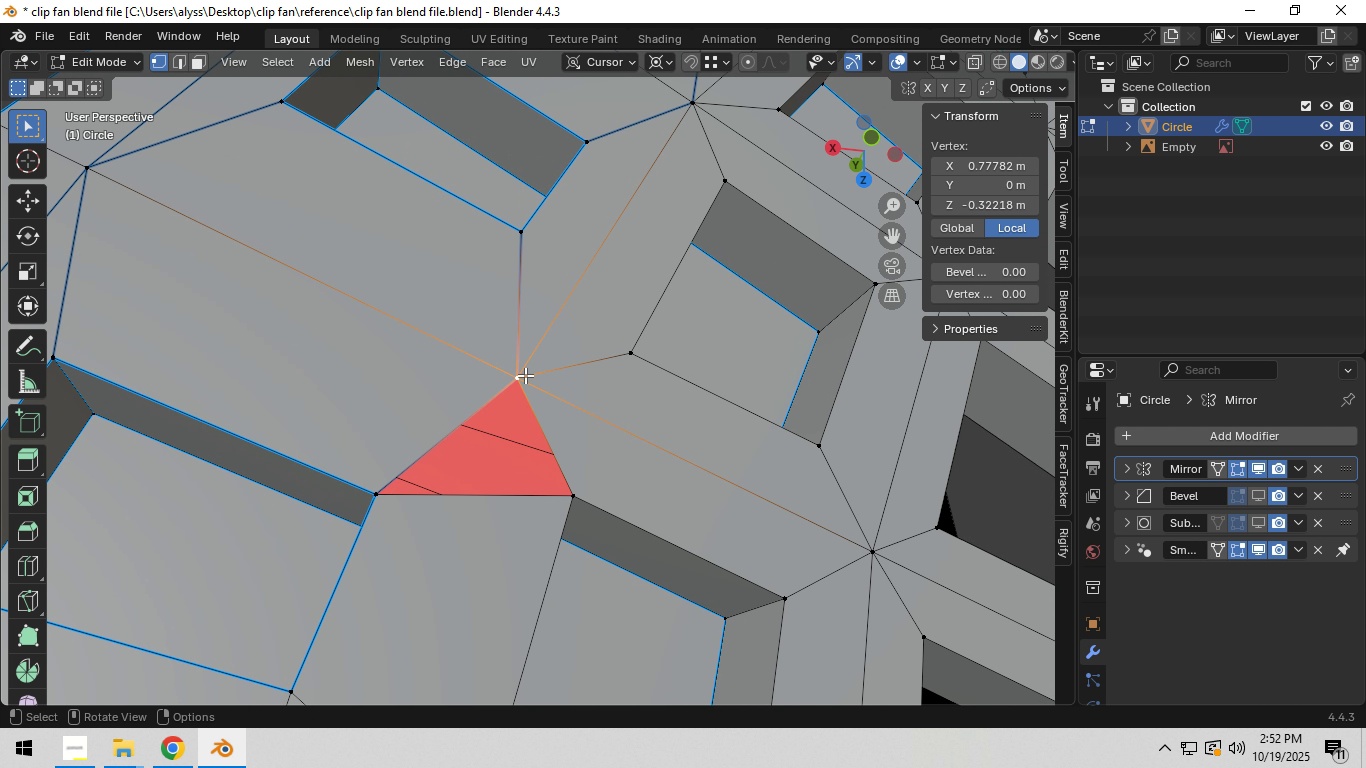 
 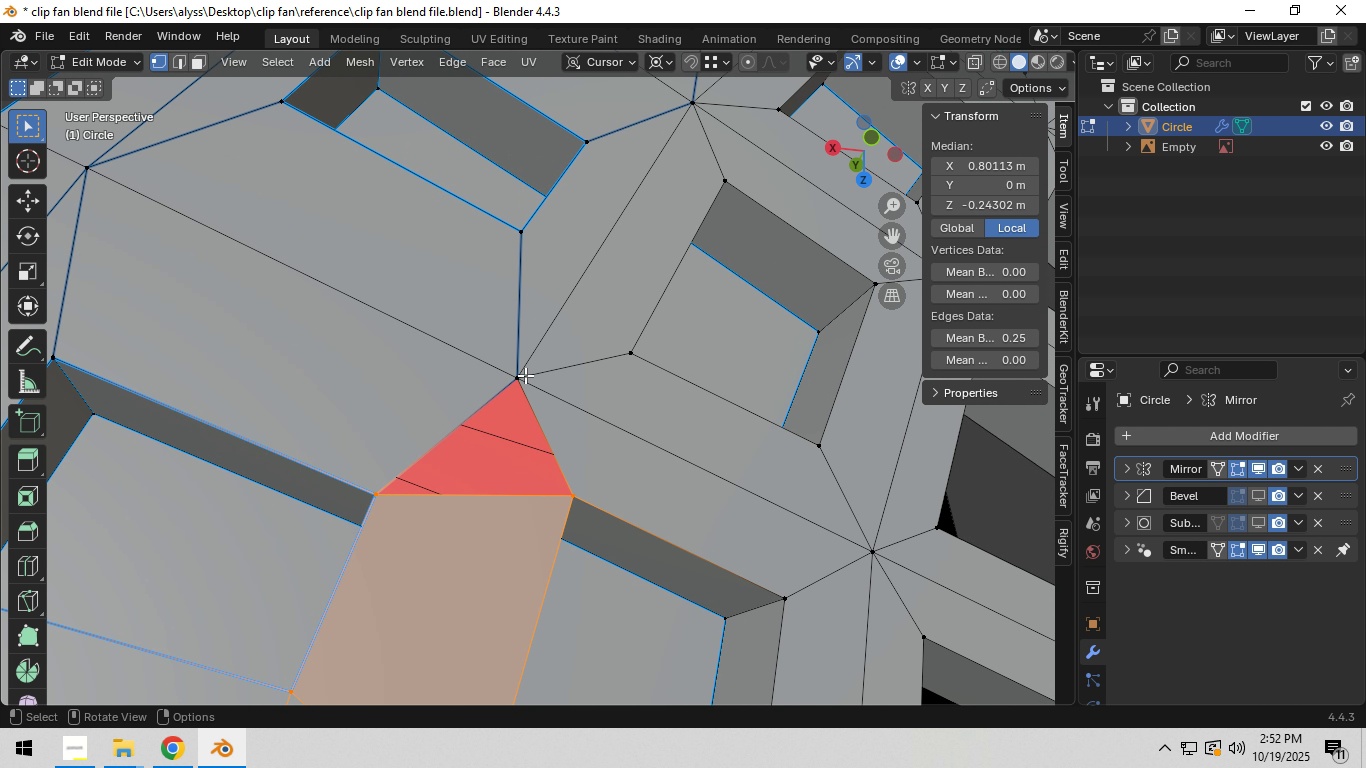 
left_click([525, 375])
 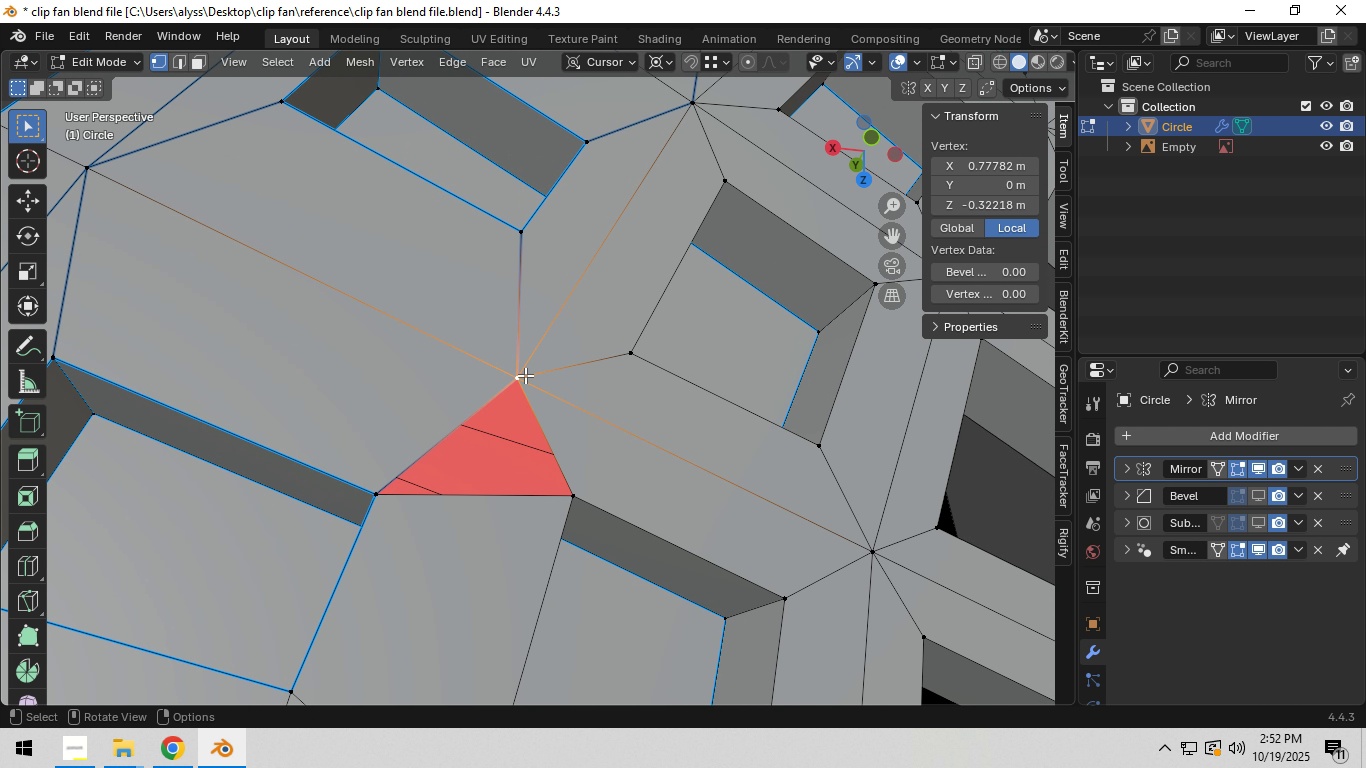 
key(X)
 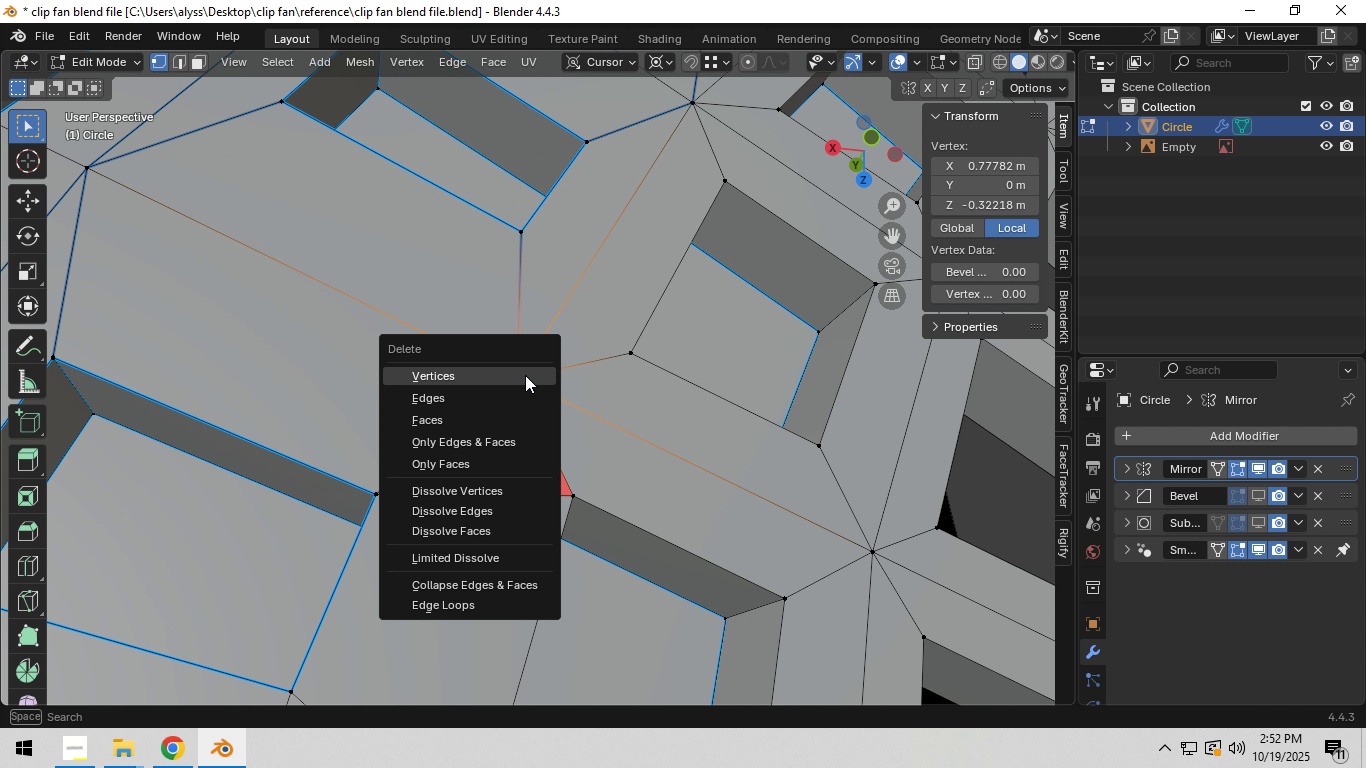 
left_click([525, 375])
 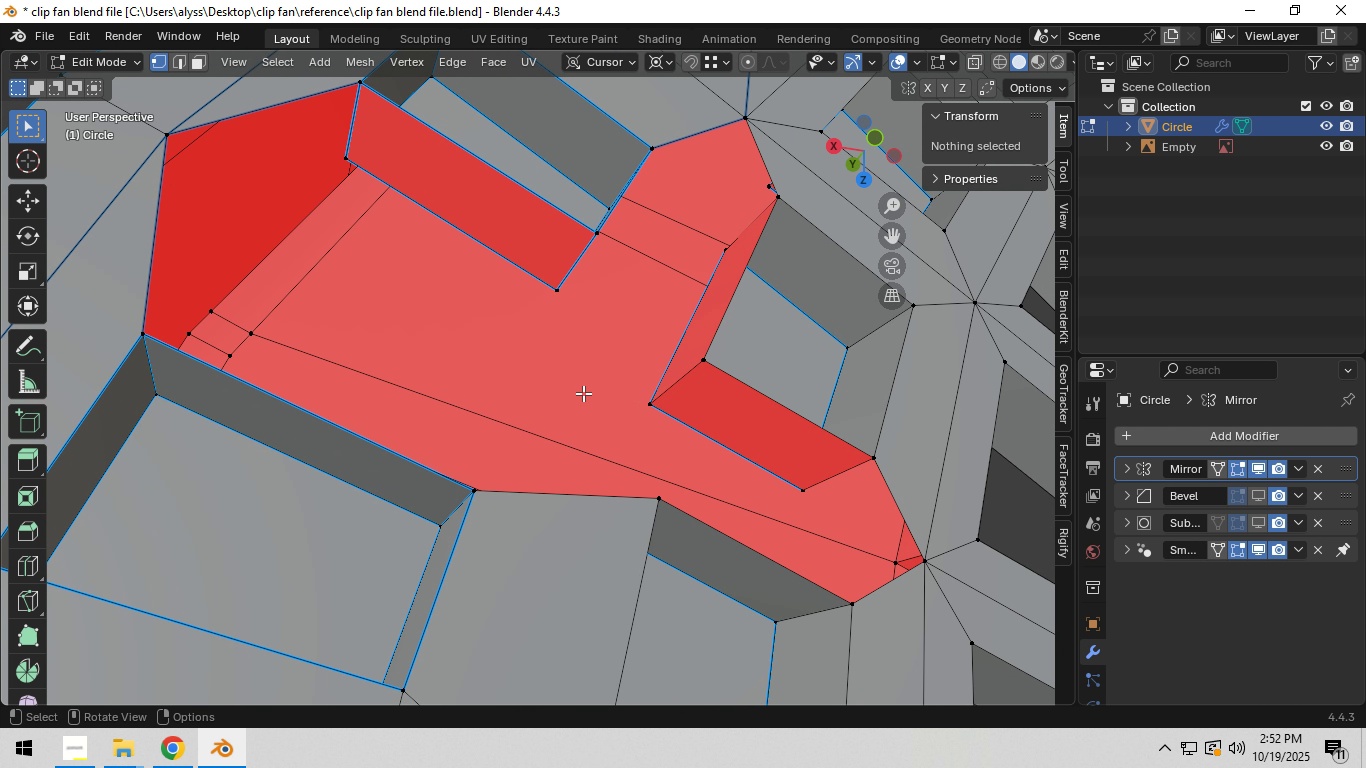 
key(3)
 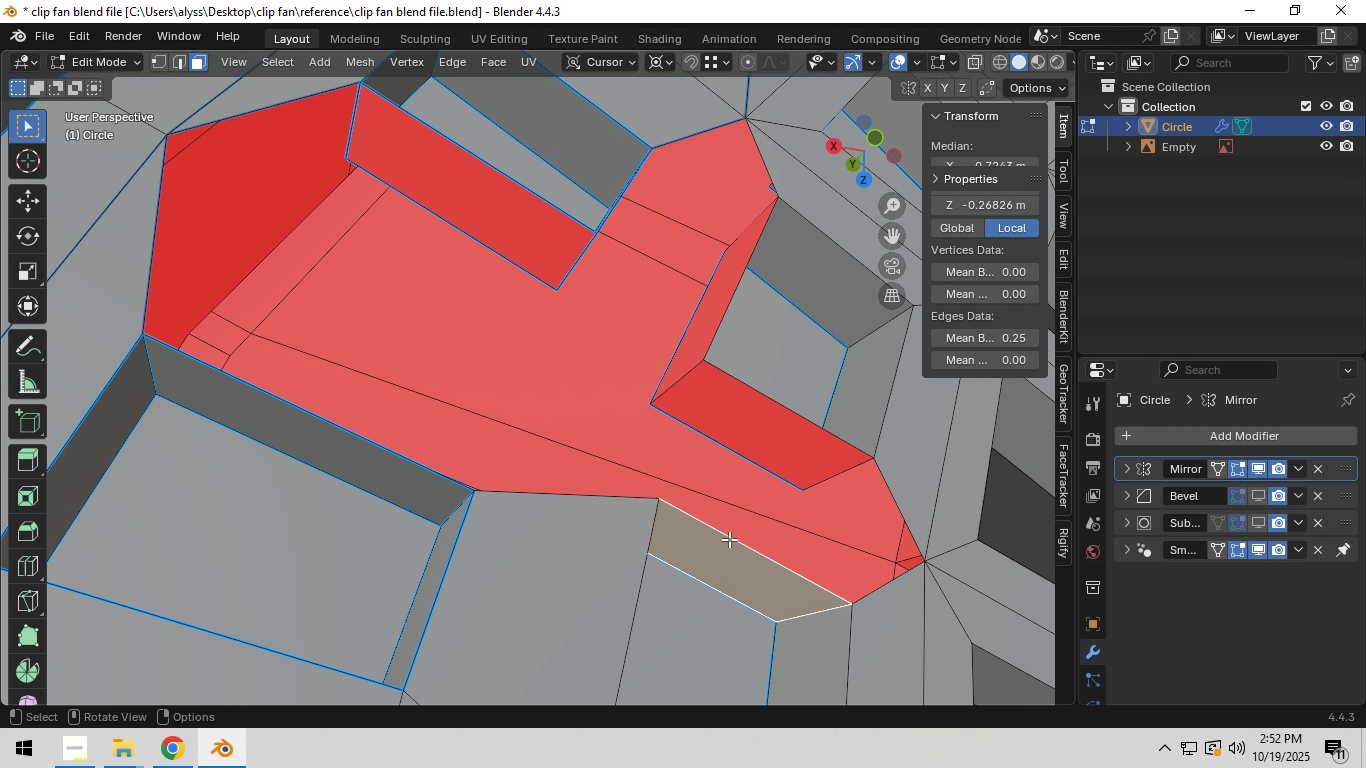 
left_click([729, 539])
 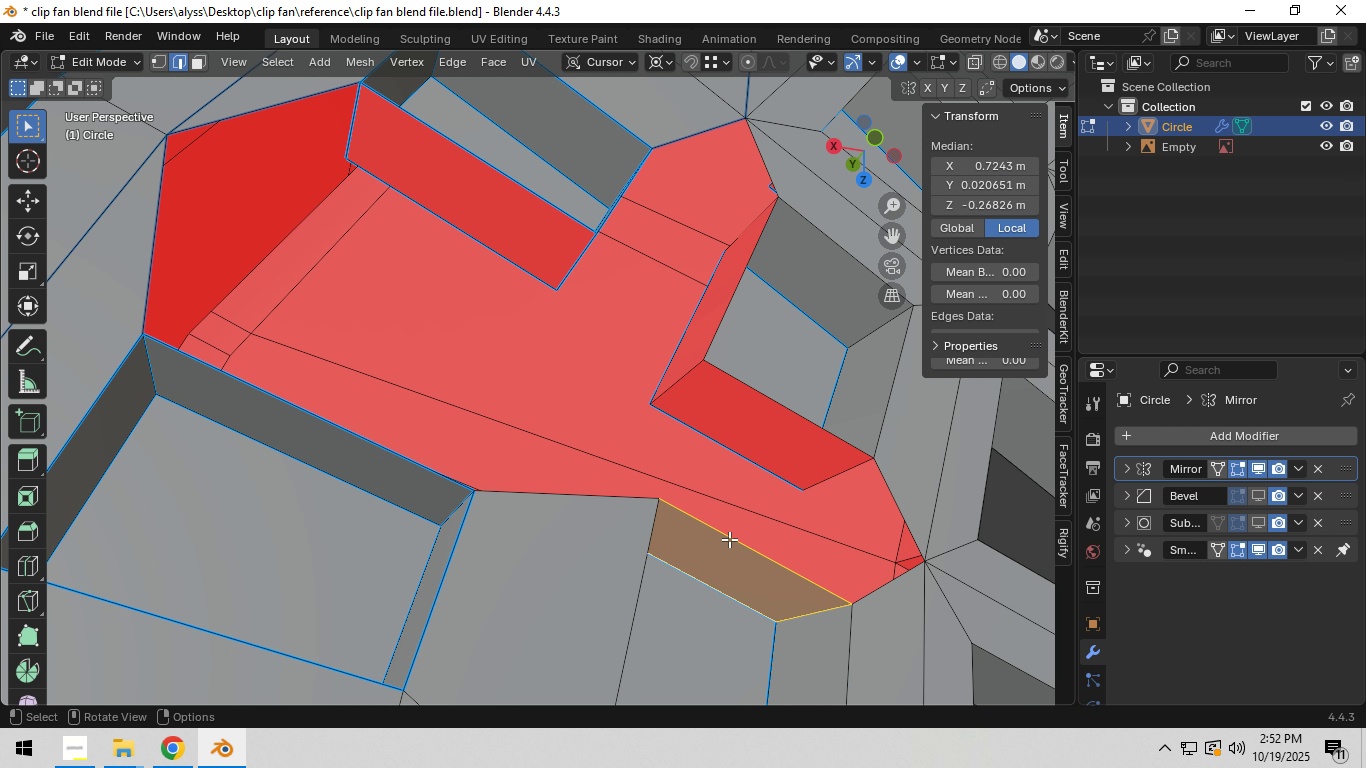 
key(2)
 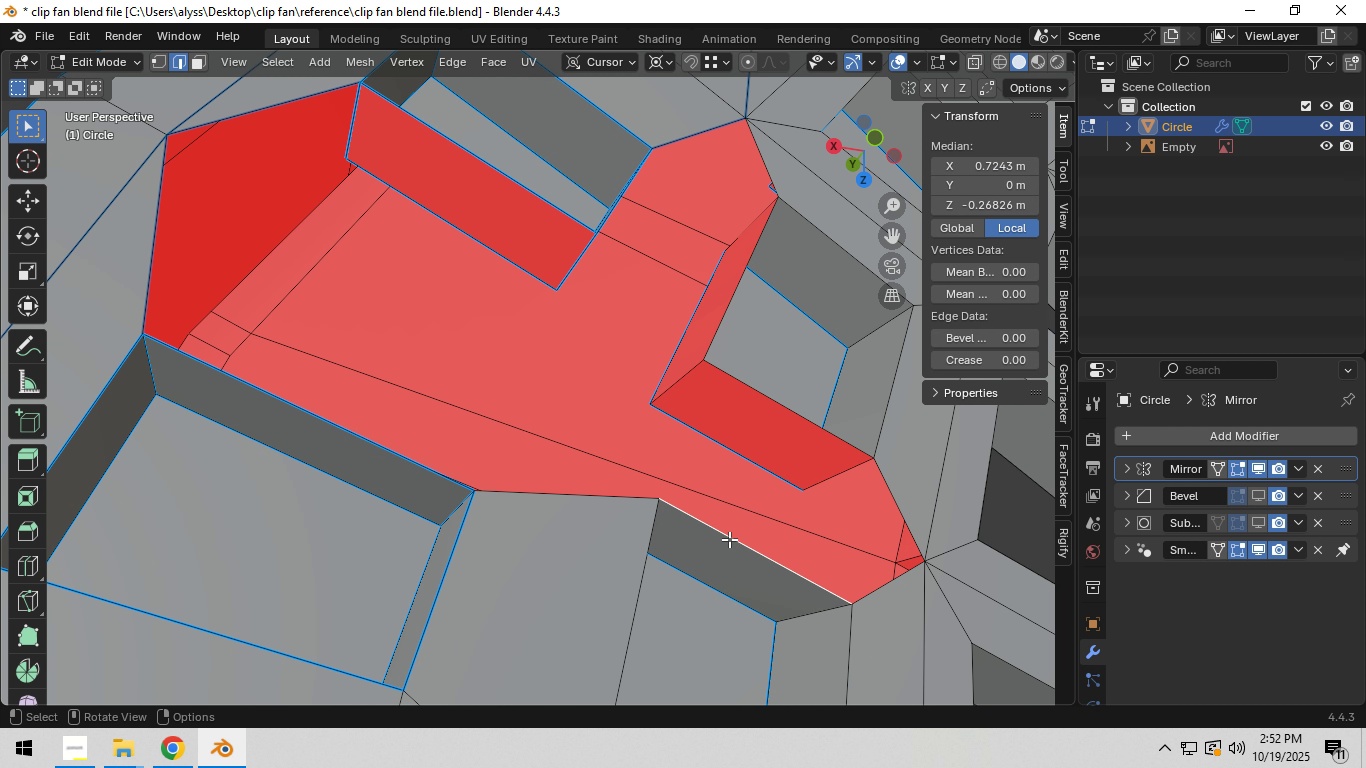 
left_click([729, 539])
 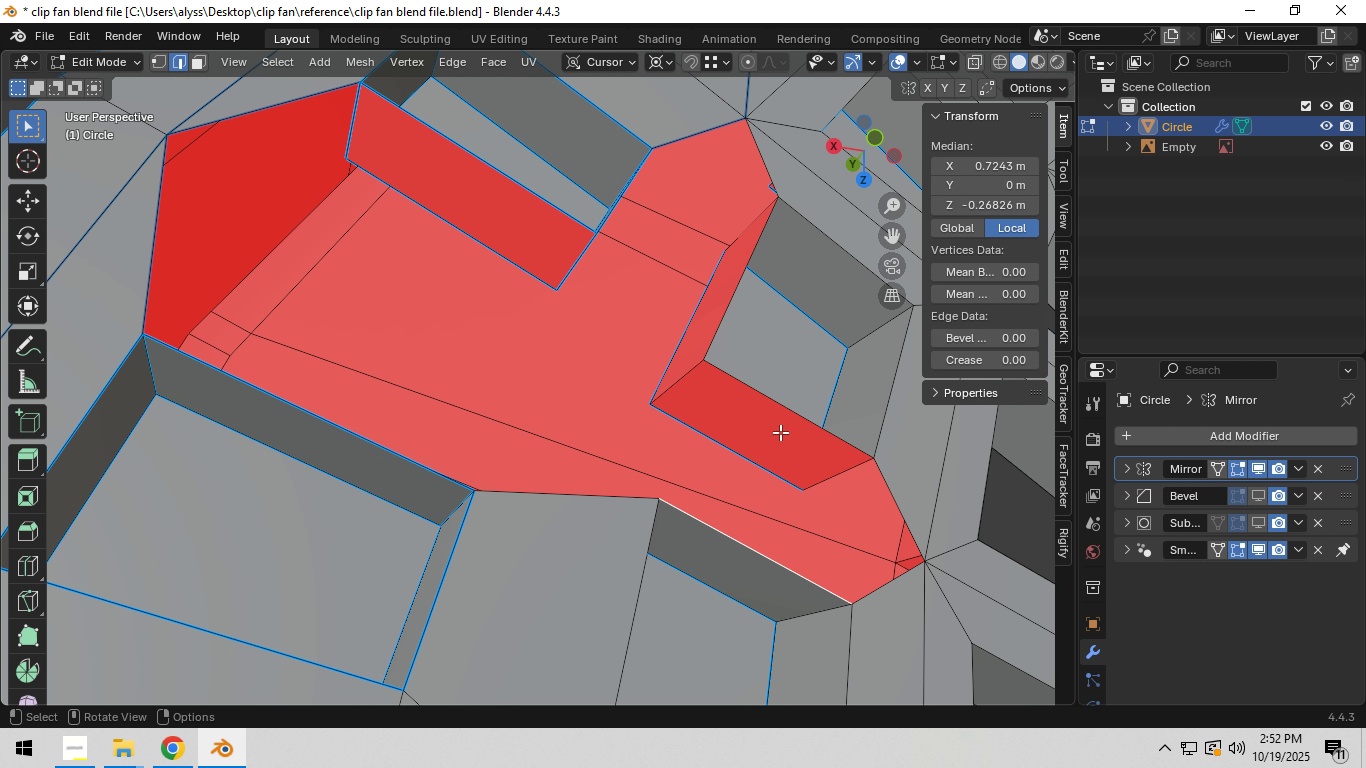 
hold_key(key=ShiftLeft, duration=0.48)
left_click([782, 418])
 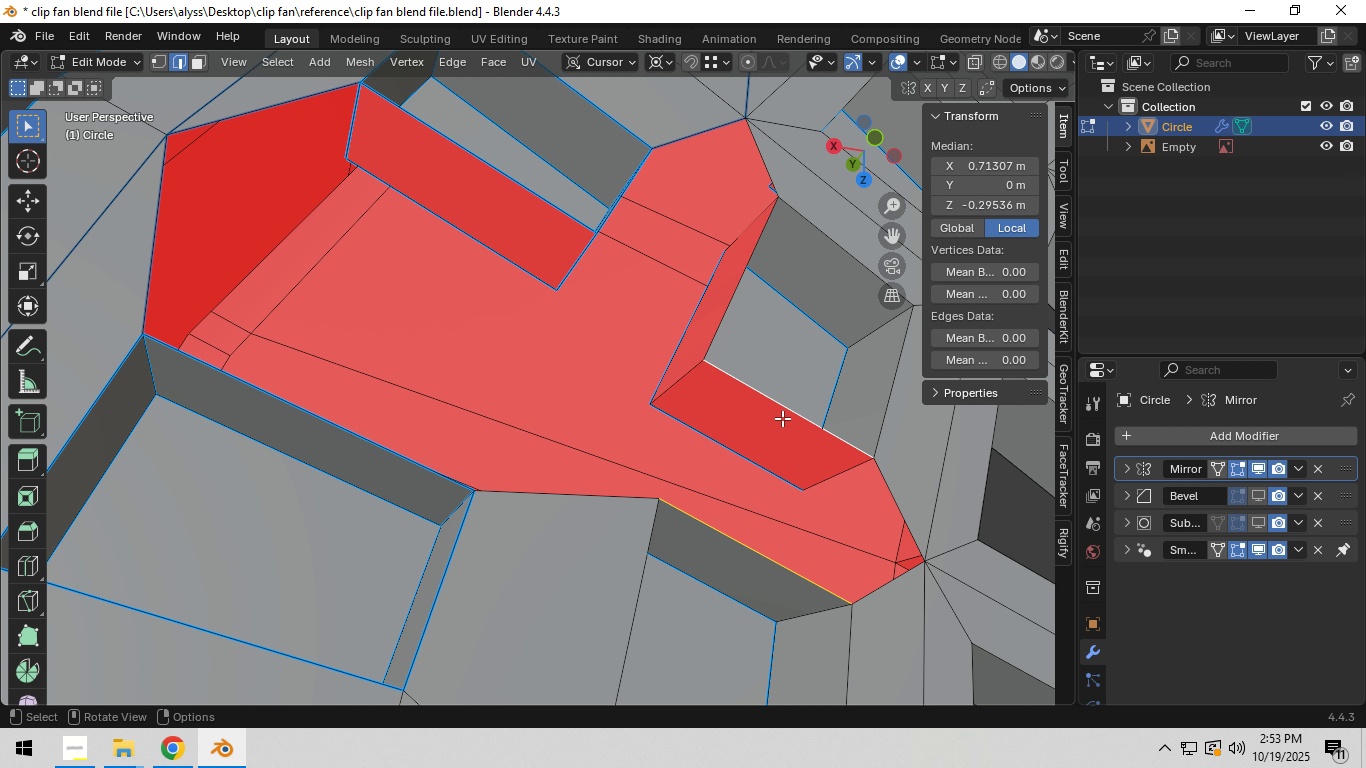 
key(F)
 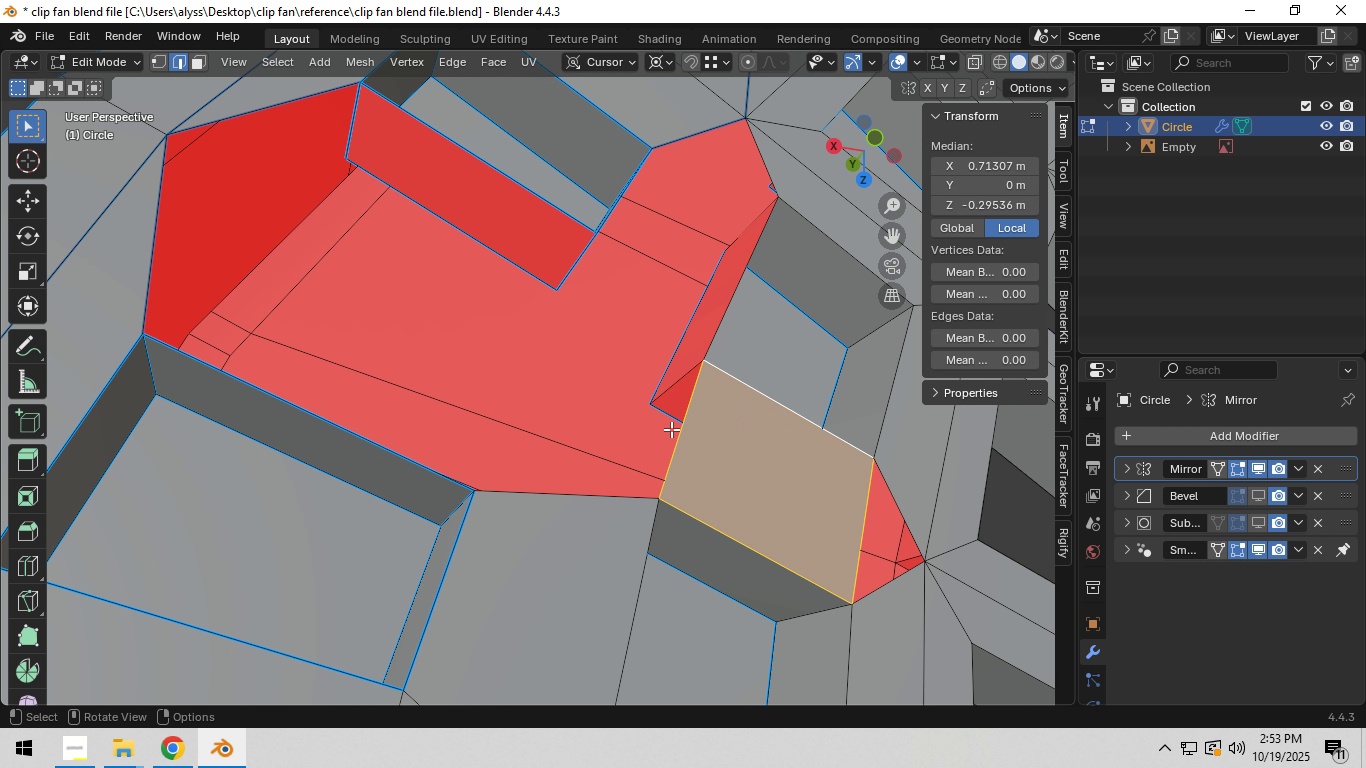 
key(1)
 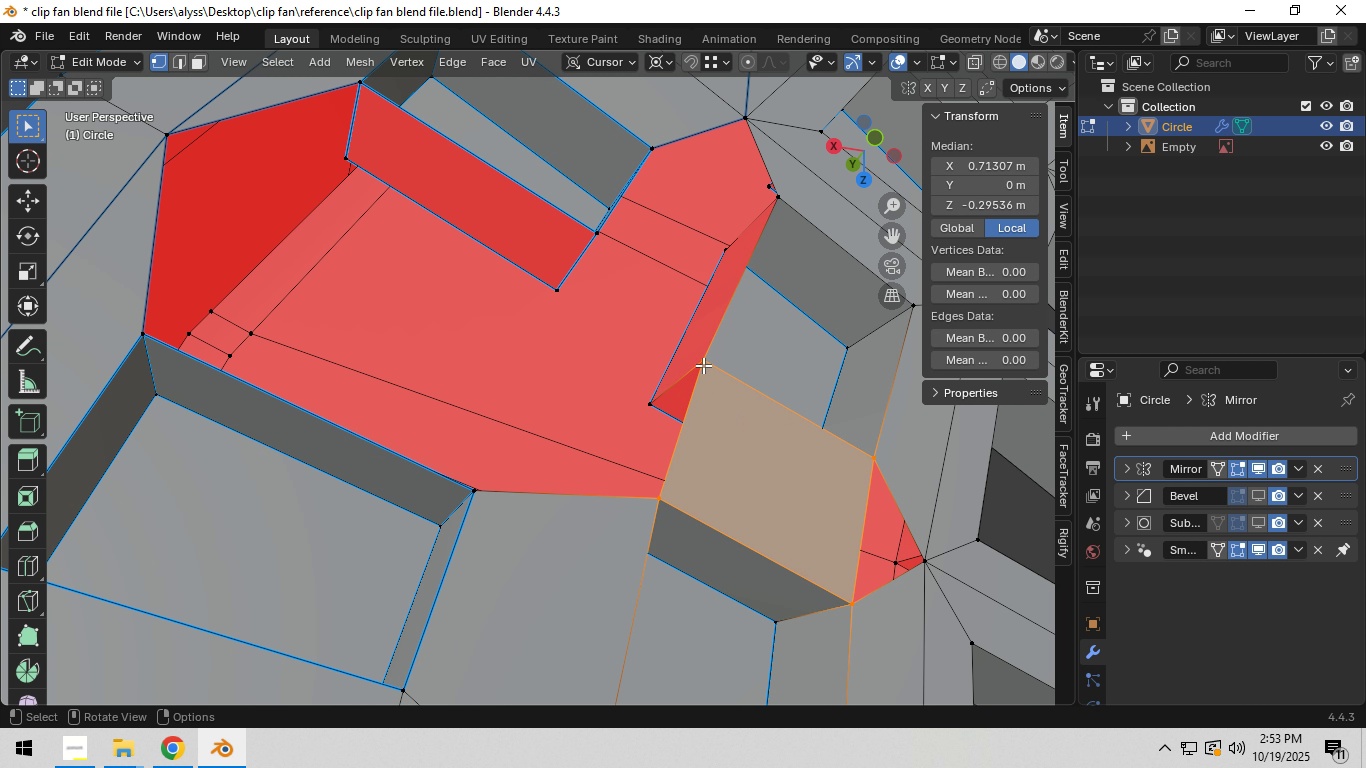 
left_click([703, 365])
 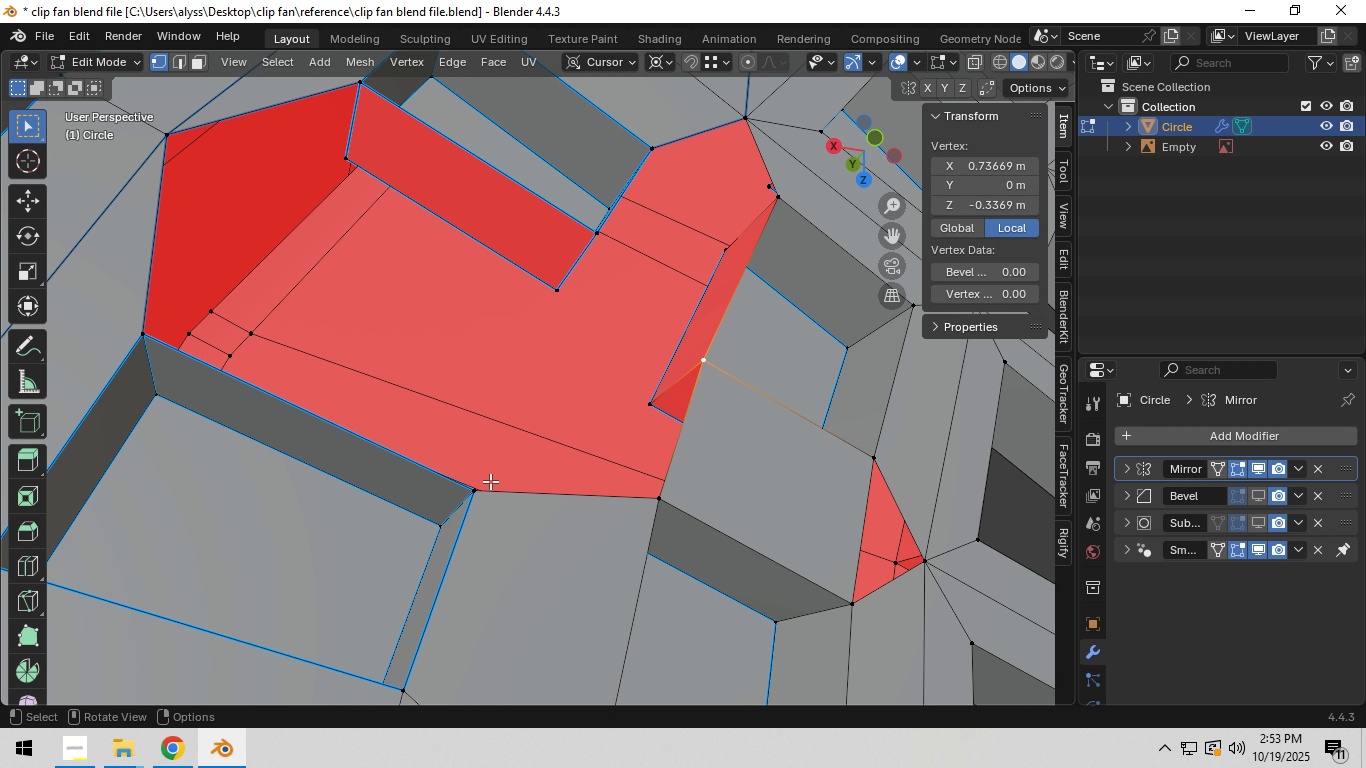 
hold_key(key=ControlLeft, duration=0.41)
left_click([478, 492])
 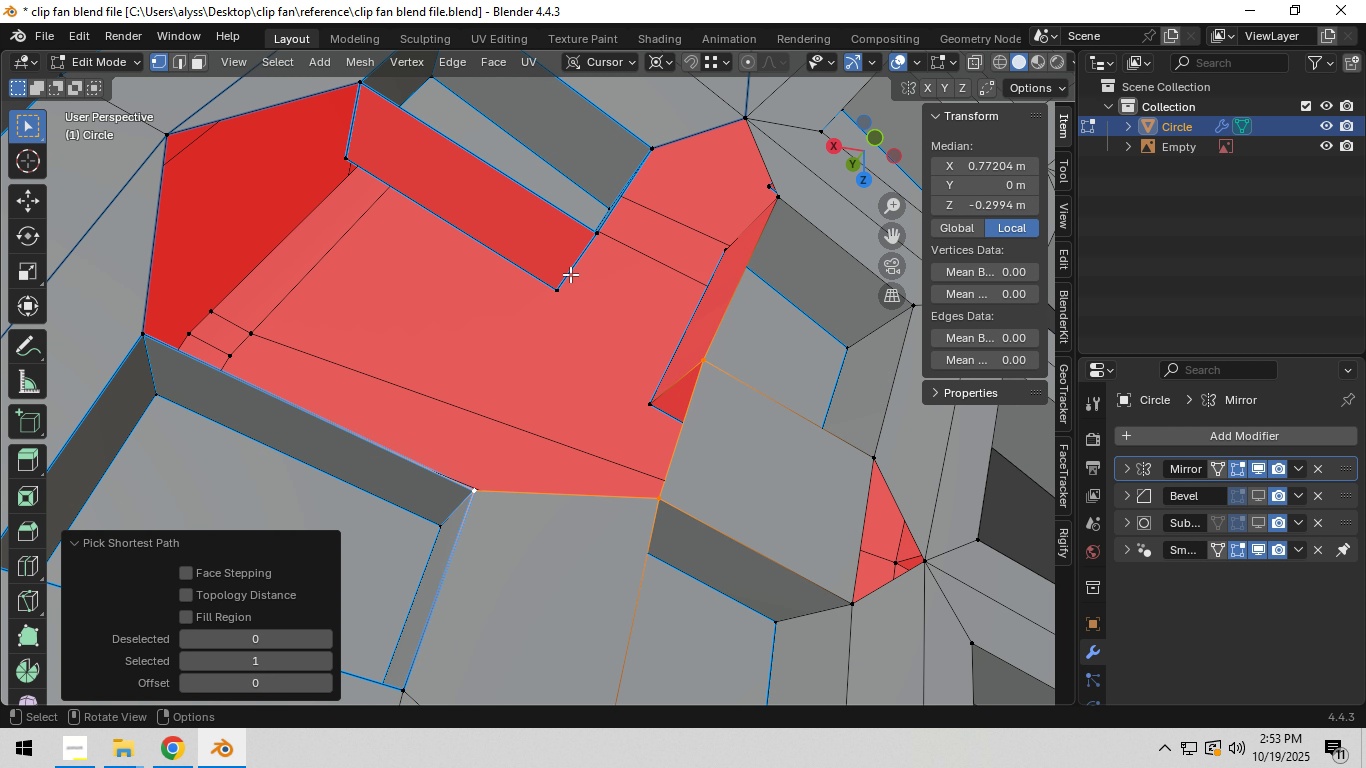 
hold_key(key=ShiftLeft, duration=0.78)
left_click([595, 233])
 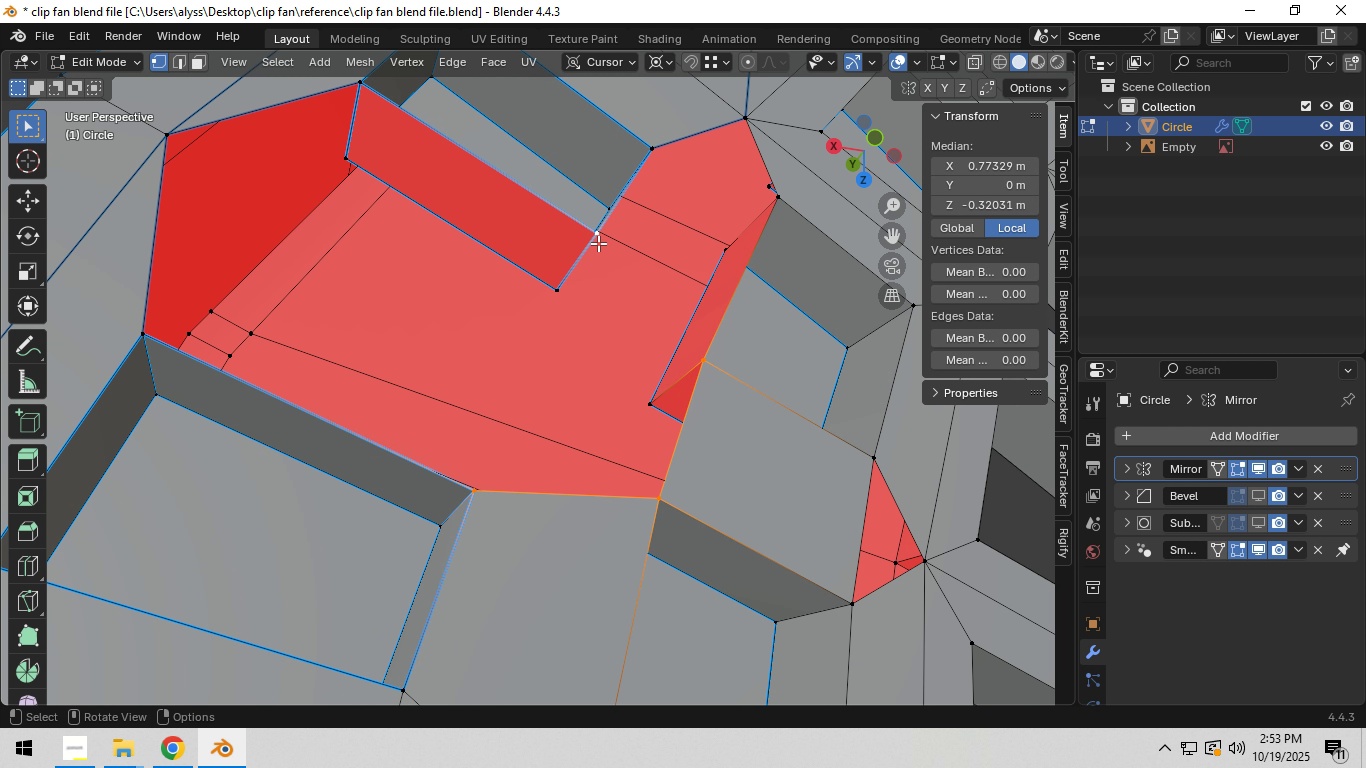 
type(f2)
 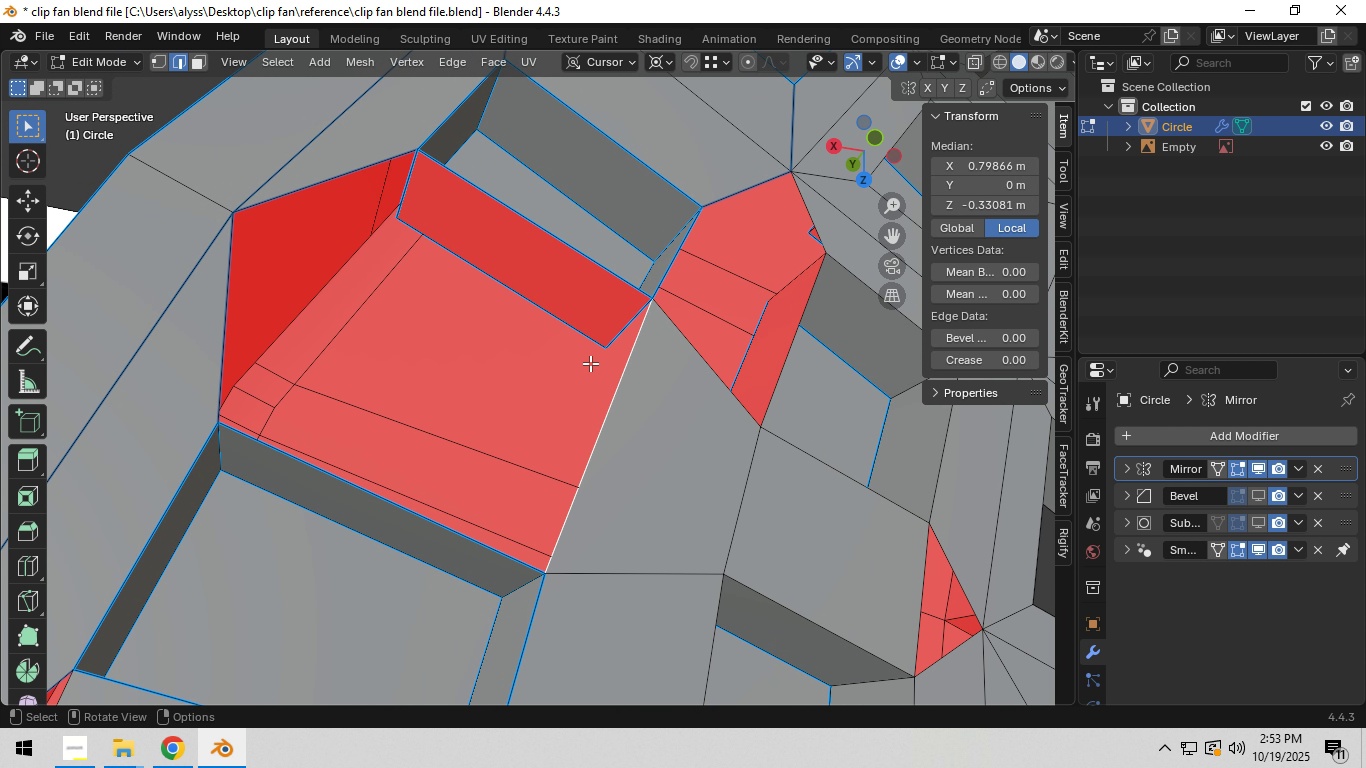 
 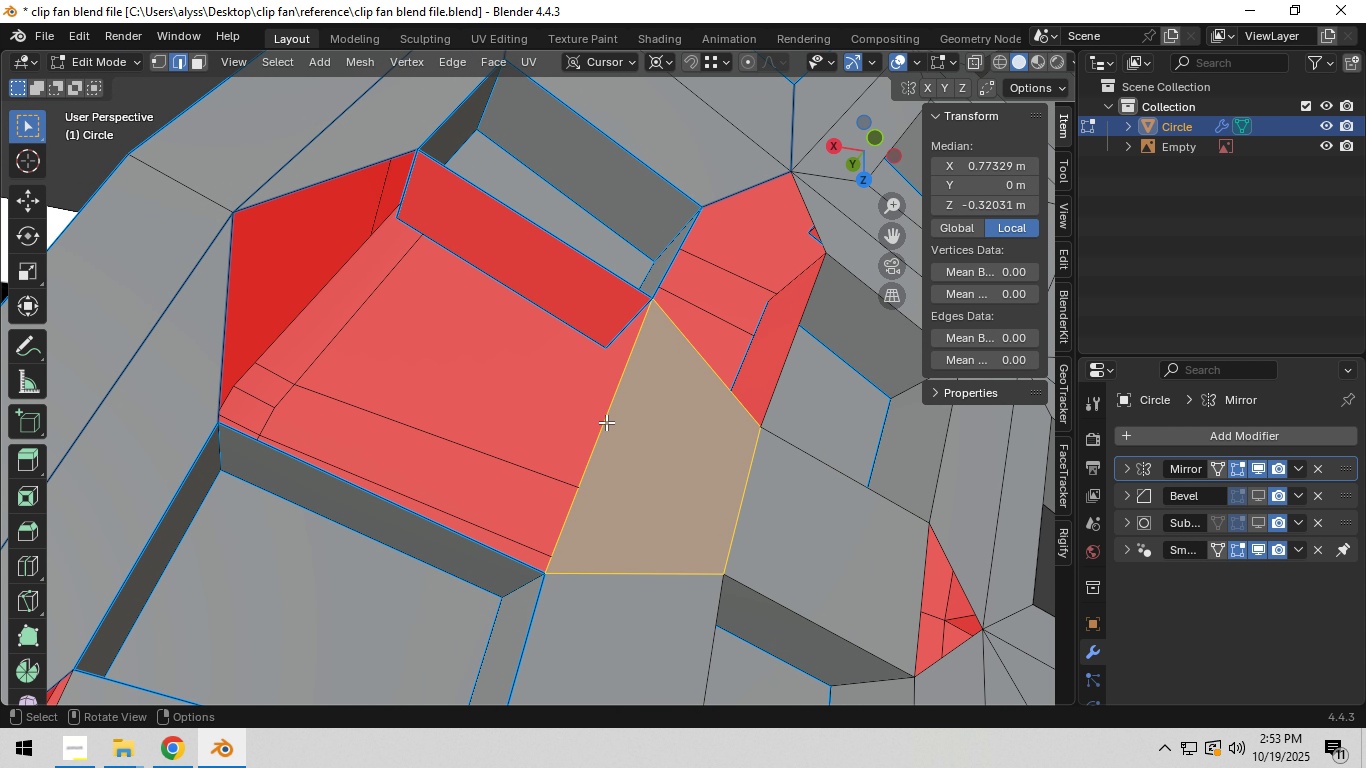 
left_click([606, 422])
 